 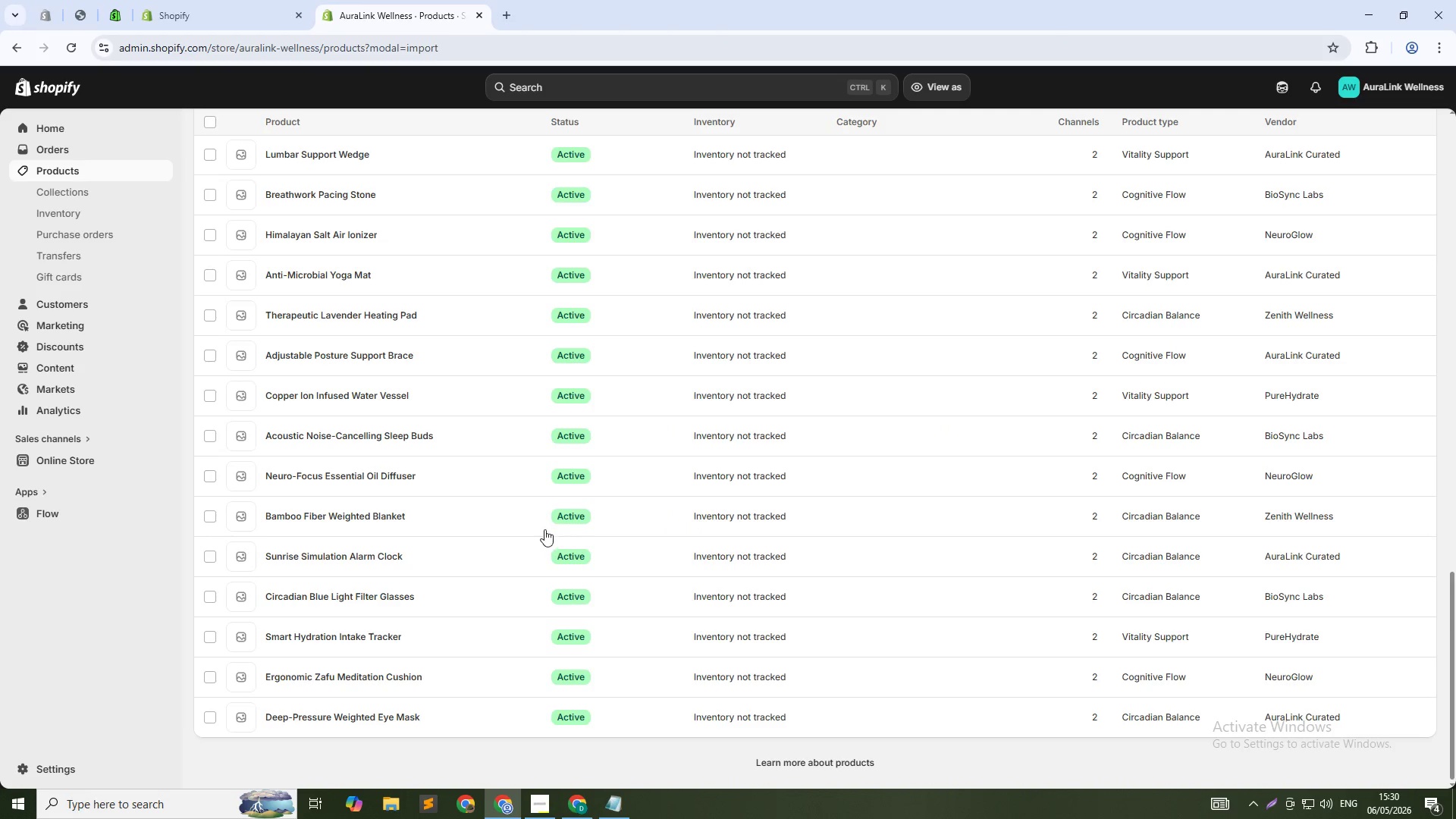 
left_click([377, 714])
 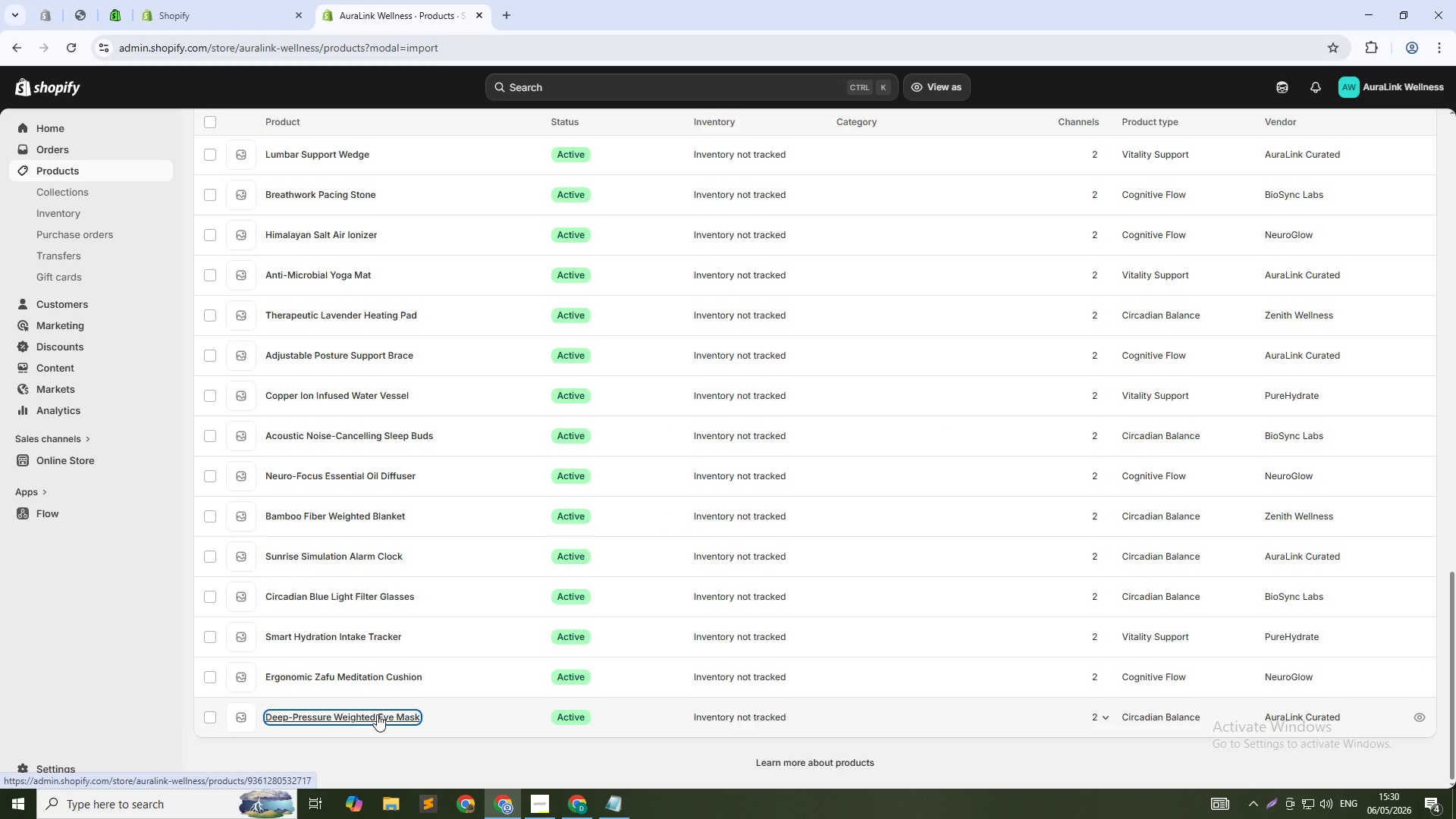 
hold_key(key=ControlLeft, duration=0.44)
 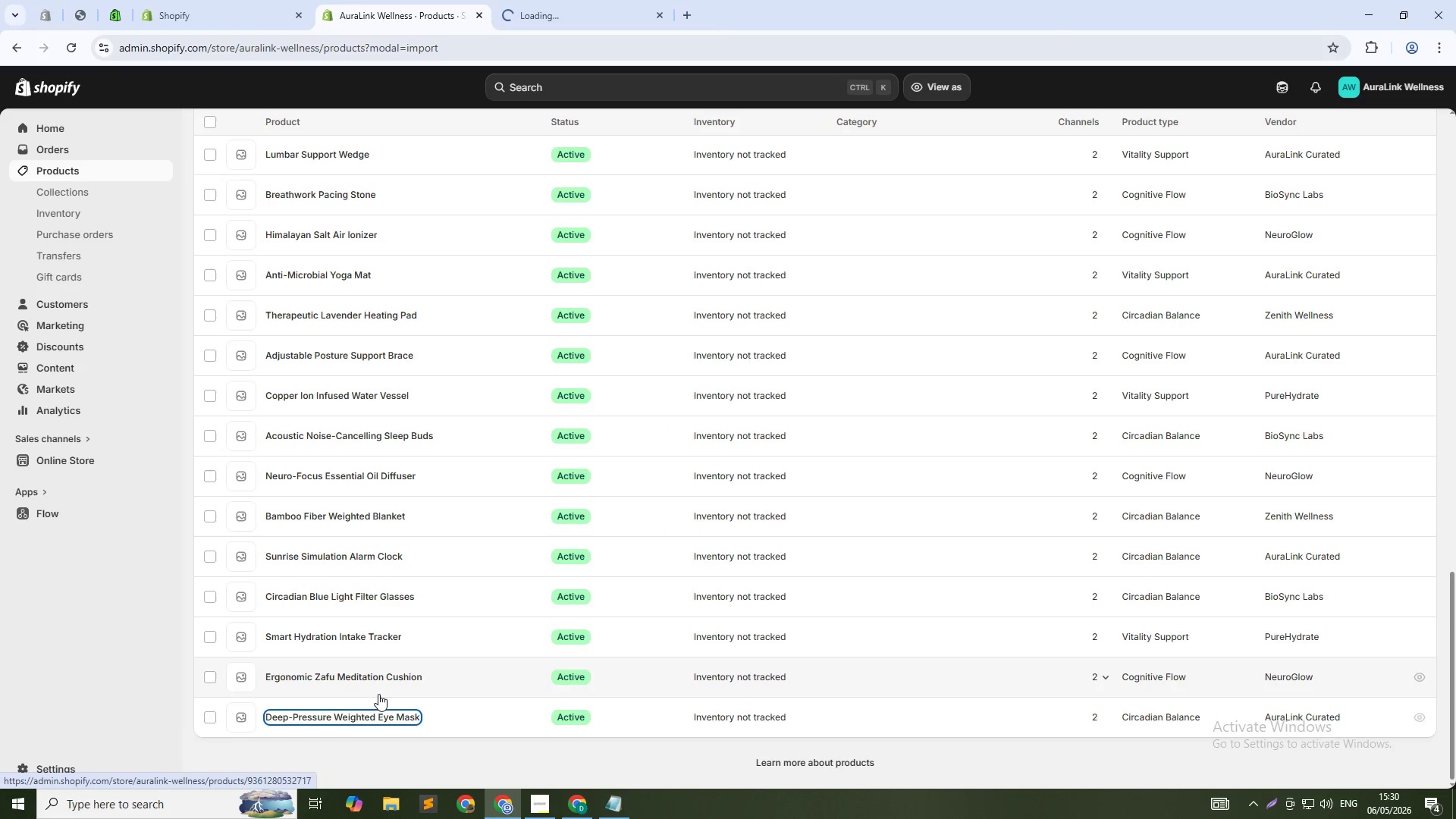 
hold_key(key=ControlLeft, duration=1.5)
left_click([385, 677])
 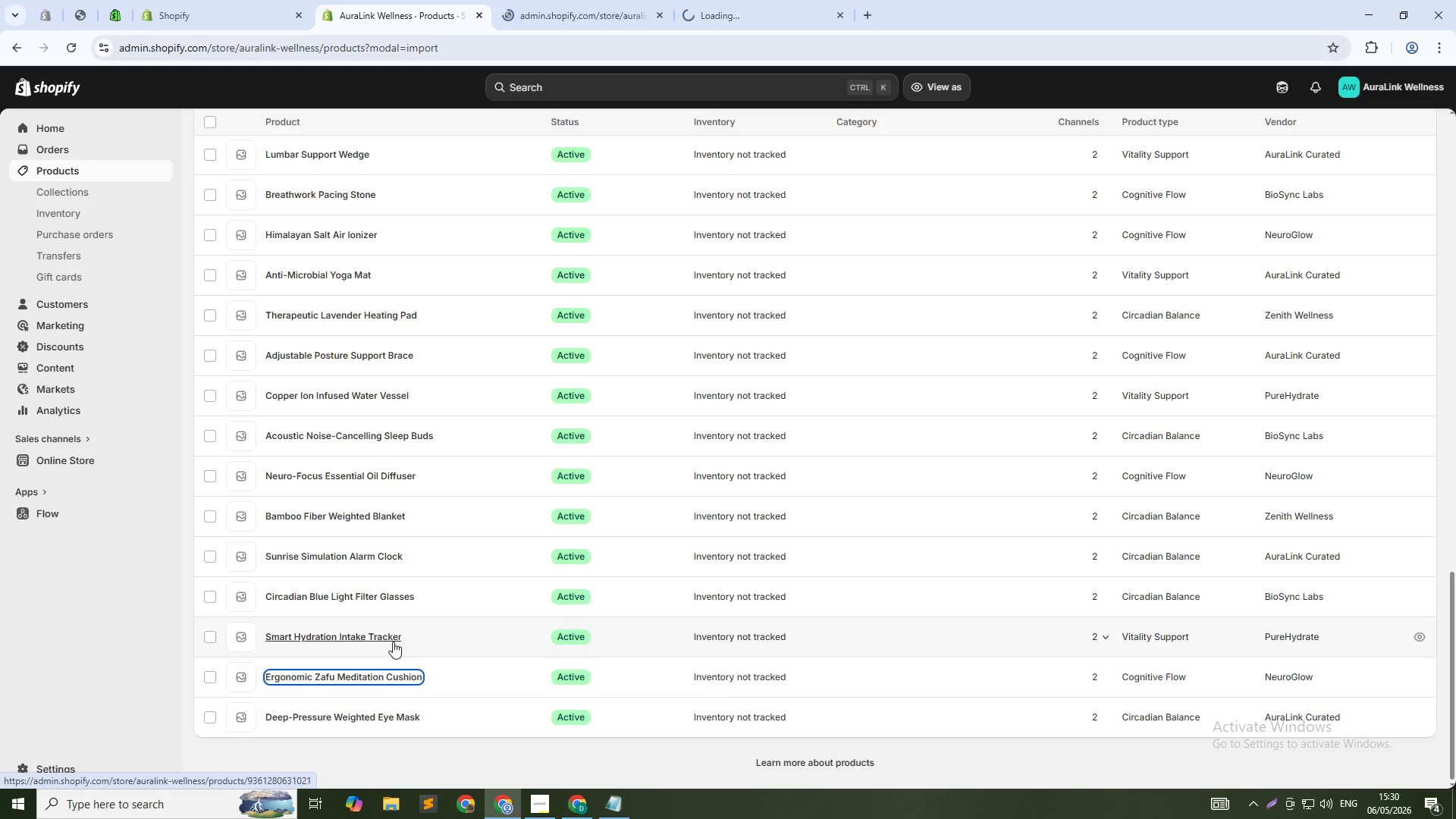 
left_click([393, 642])
 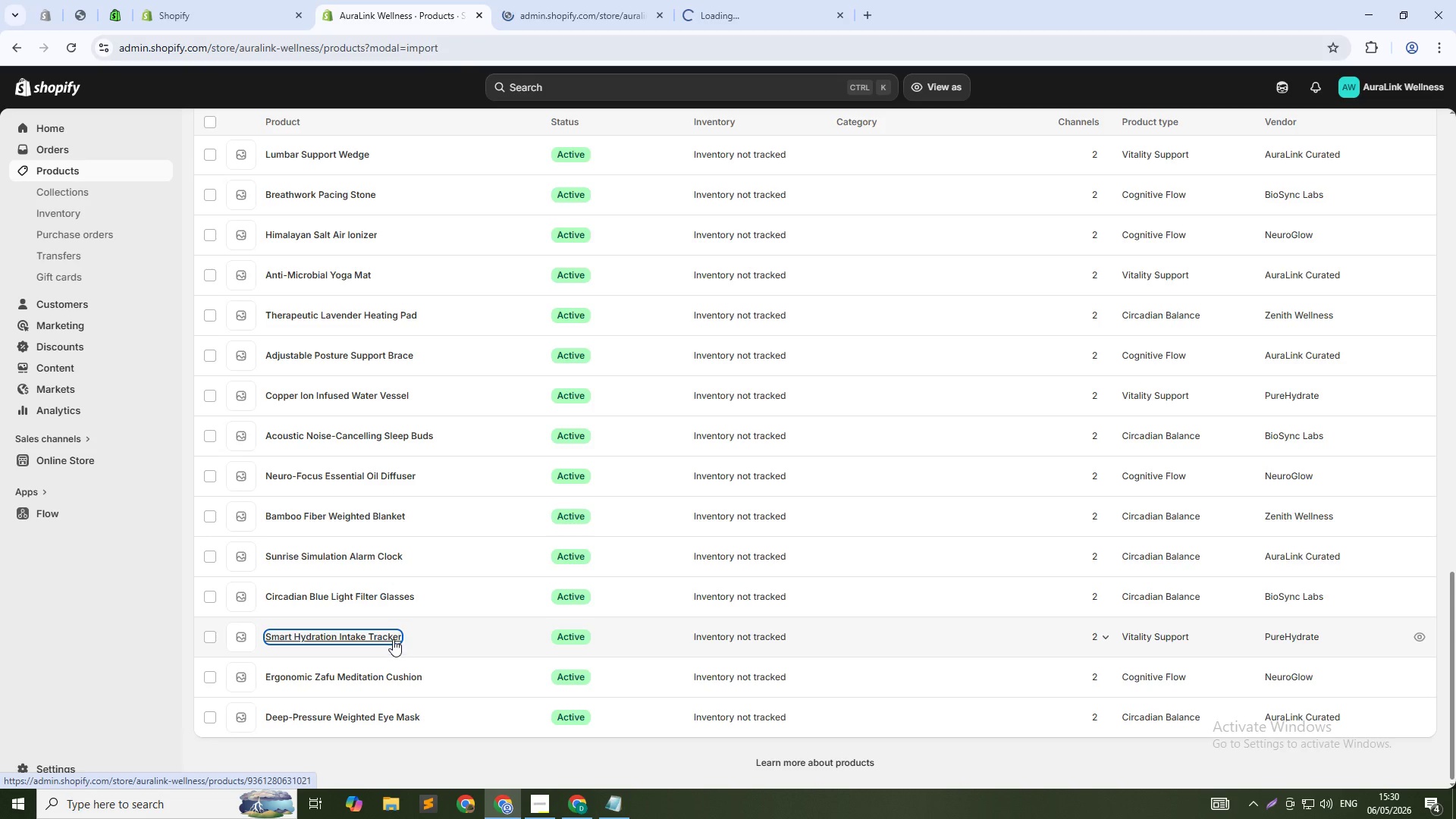 
hold_key(key=ControlLeft, duration=1.52)
left_click([392, 590])
 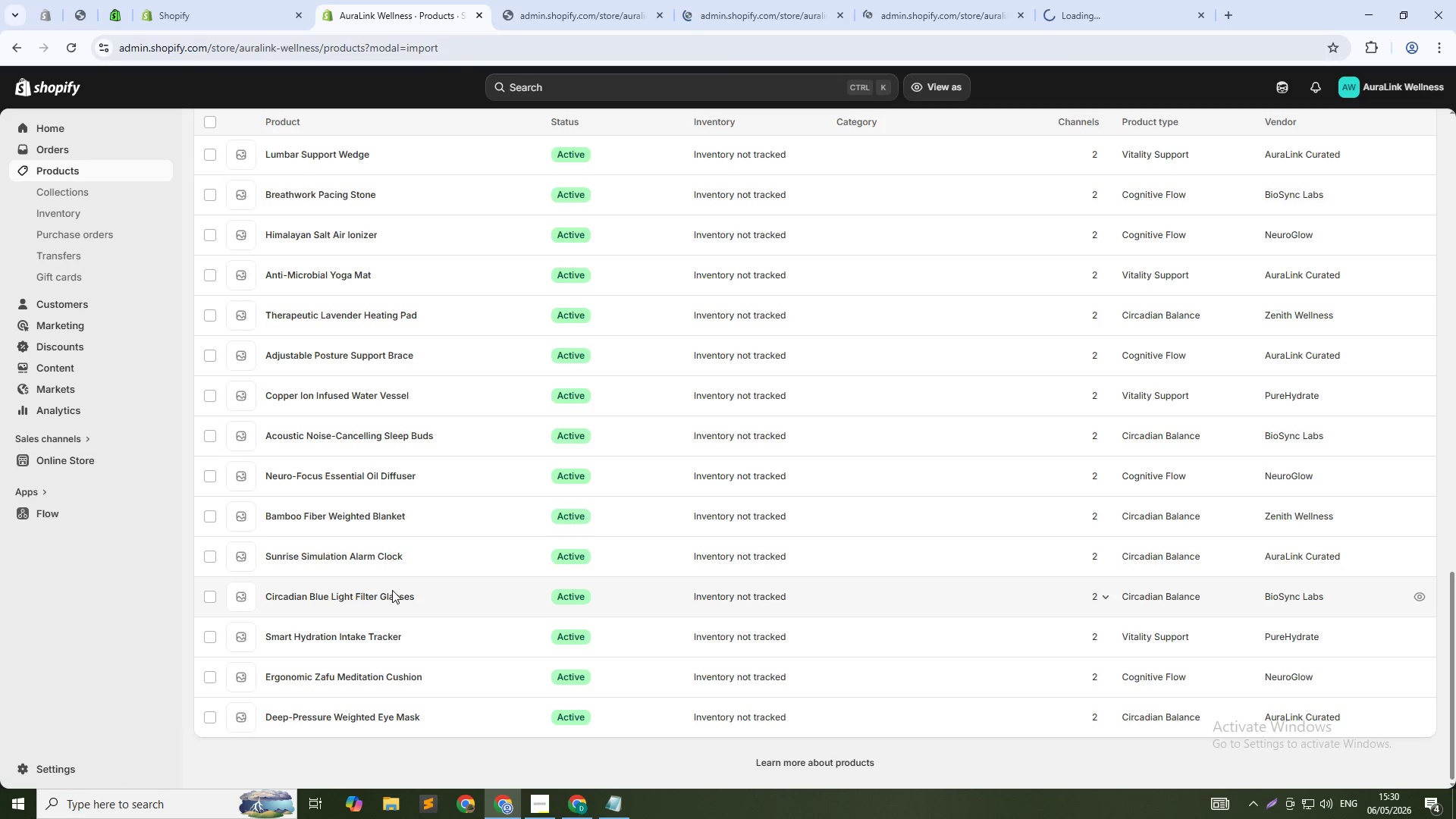 
hold_key(key=ControlLeft, duration=1.51)
 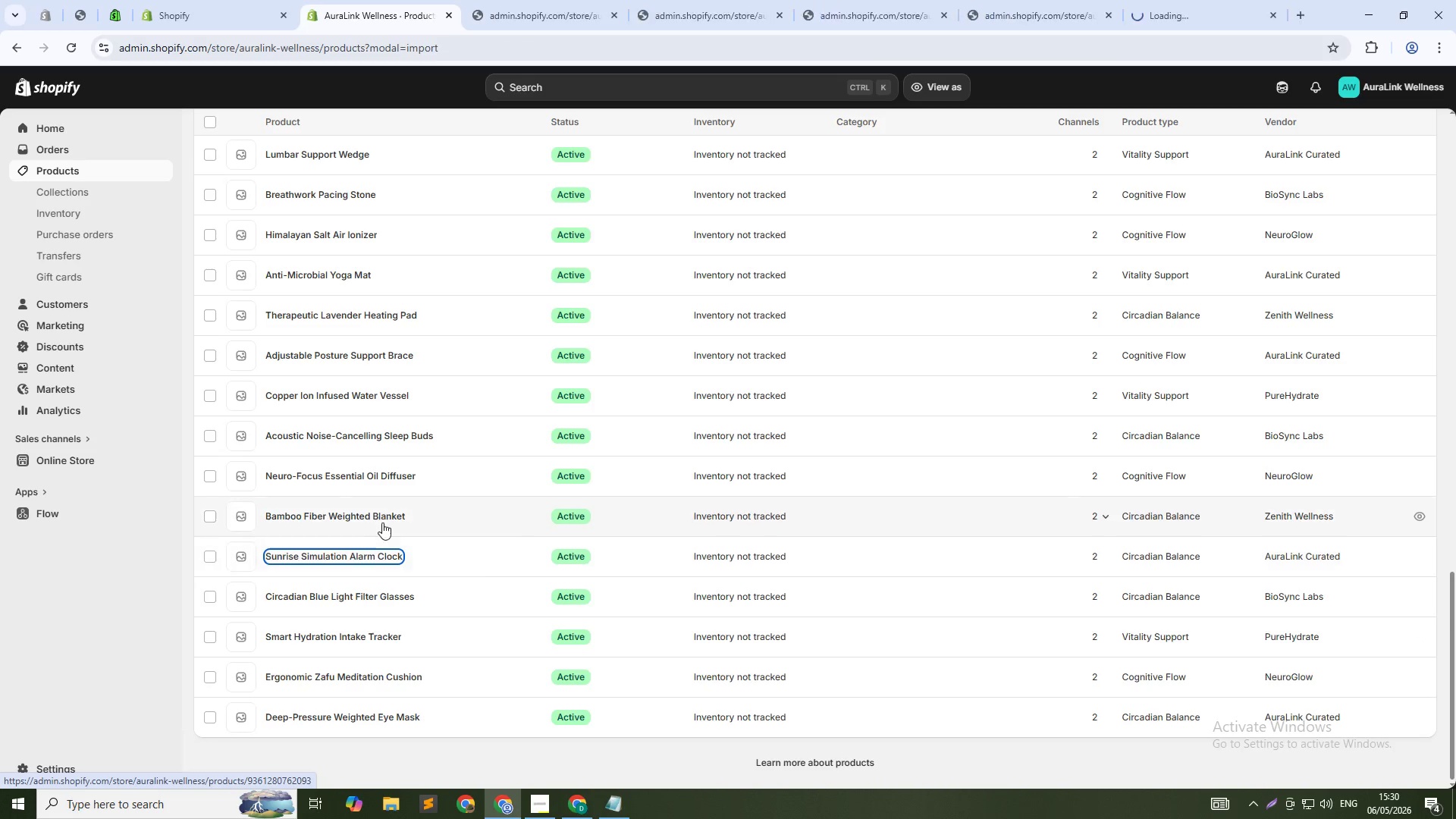 
hold_key(key=ControlLeft, duration=1.53)
left_click([384, 557])
 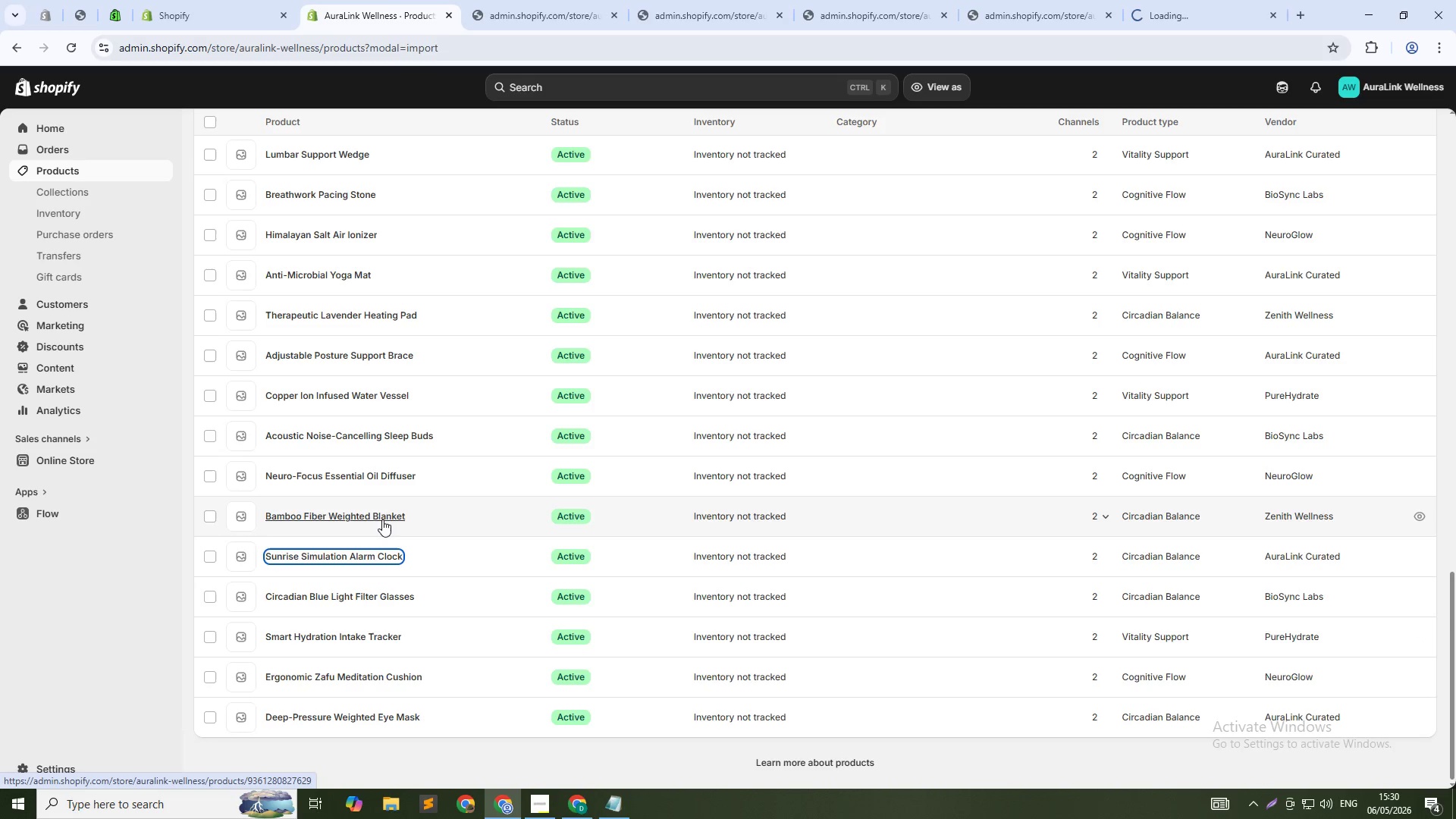 
left_click([382, 518])
 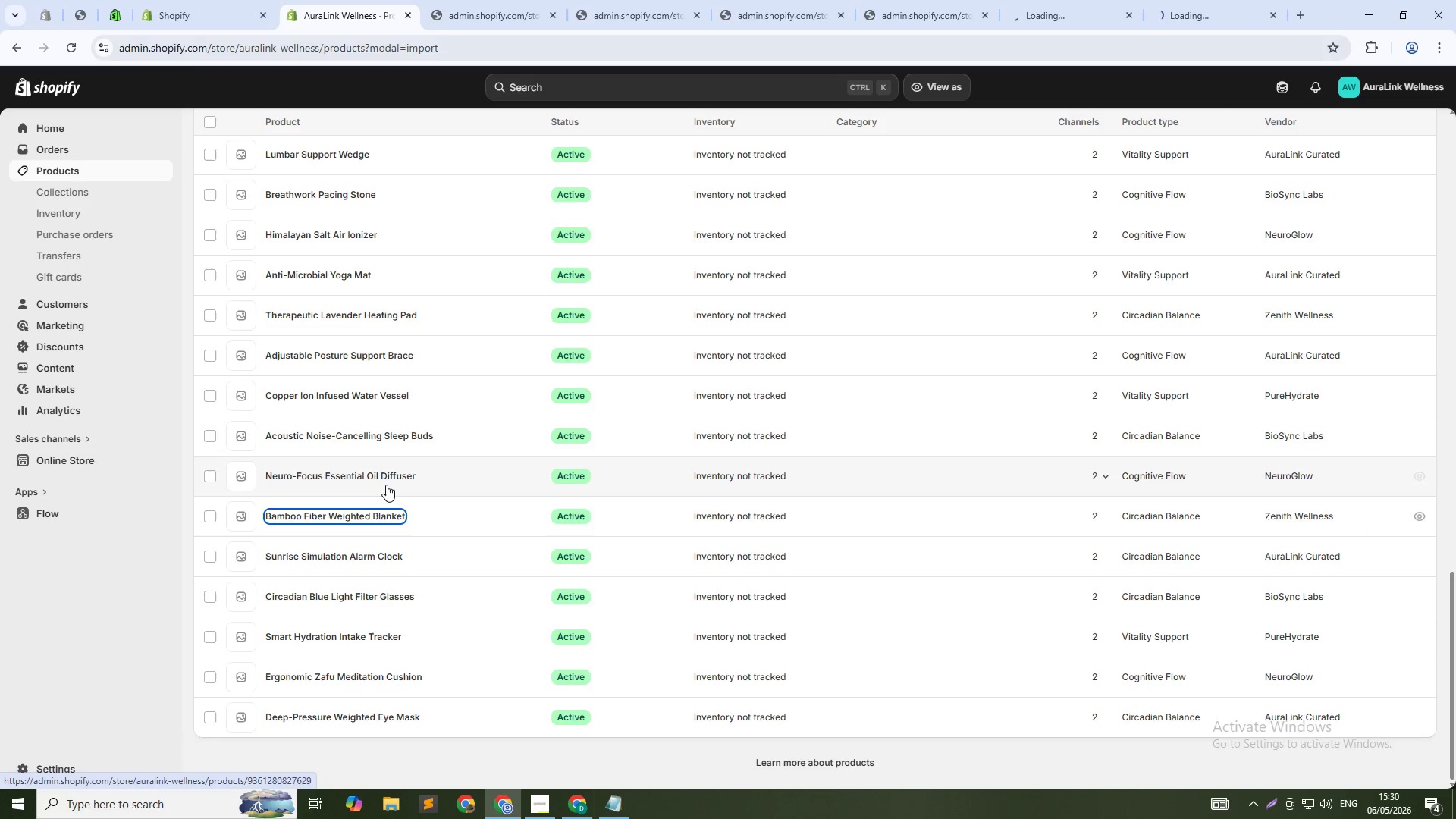 
hold_key(key=ControlLeft, duration=1.51)
left_click([391, 475])
 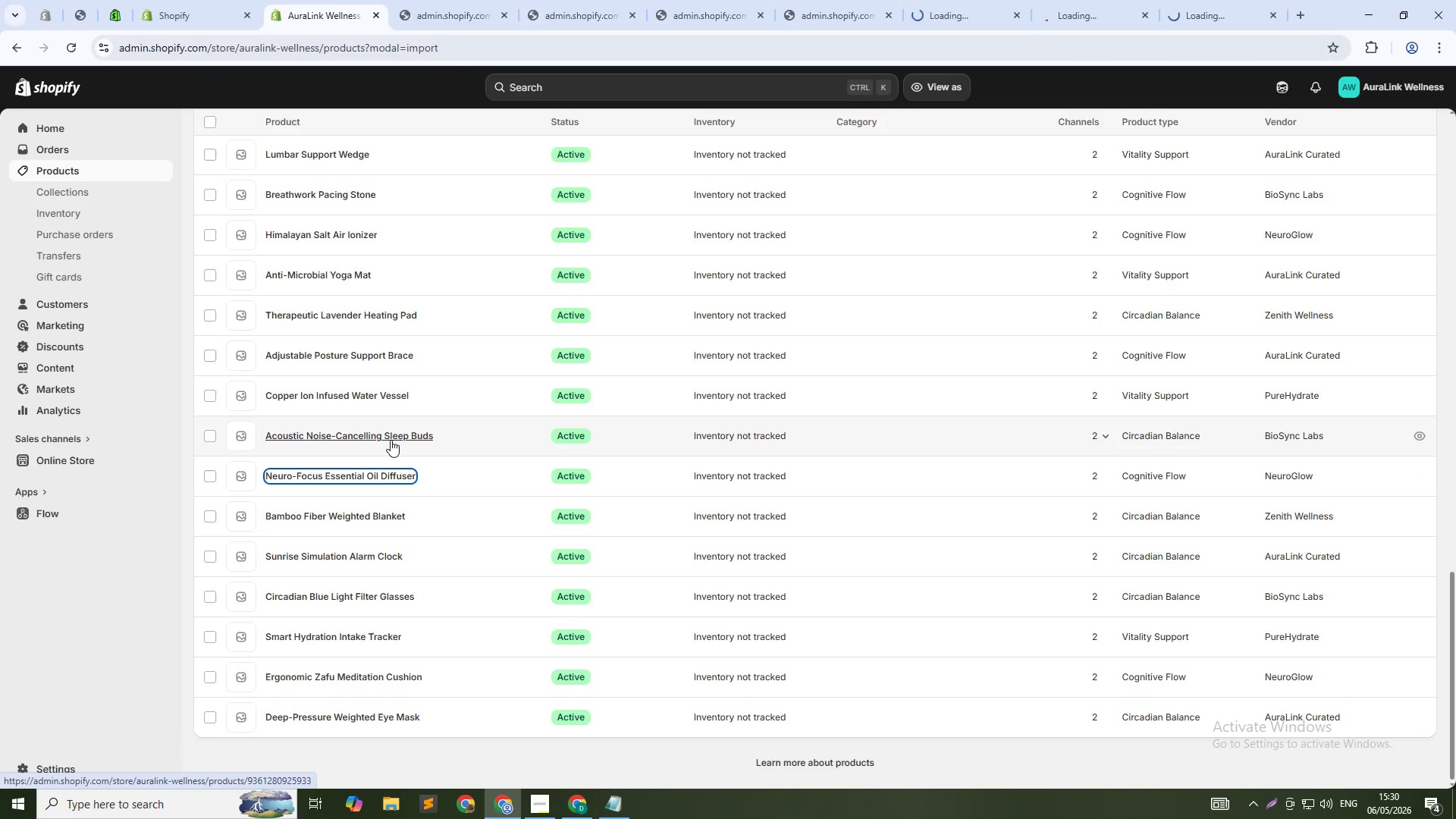 
left_click([391, 435])
 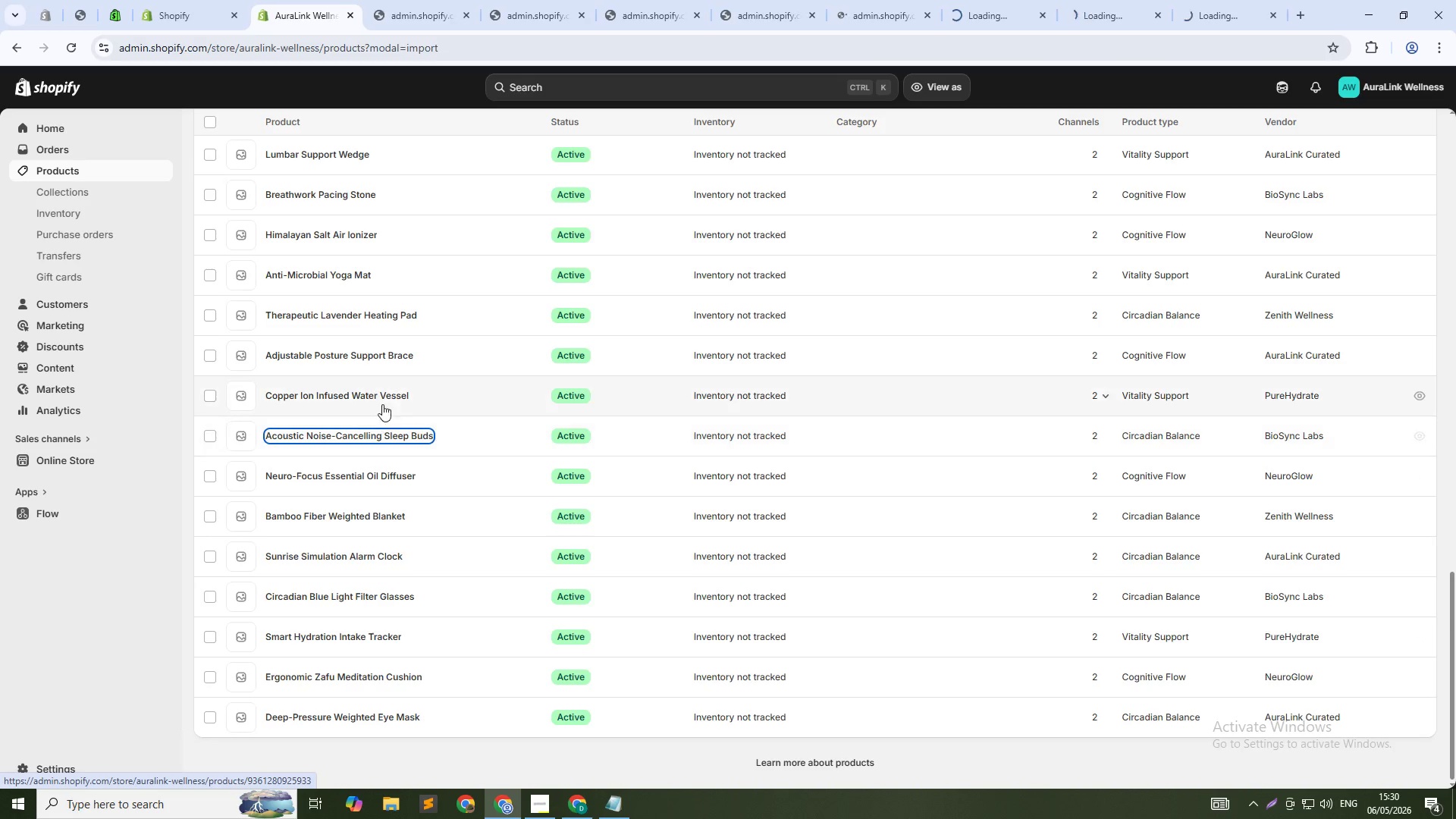 
hold_key(key=ControlLeft, duration=1.42)
left_click([382, 391])
 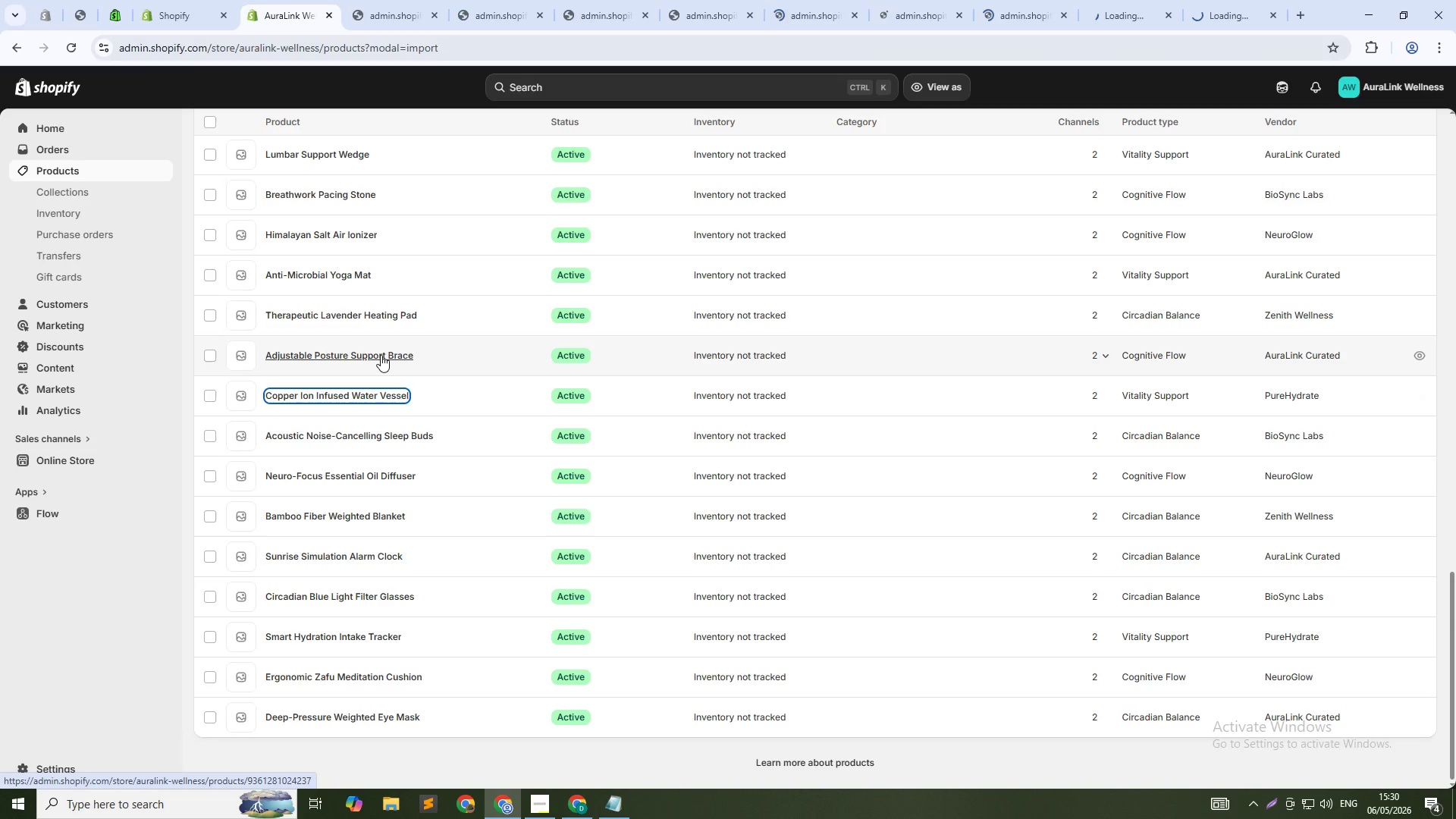 
left_click([381, 355])
 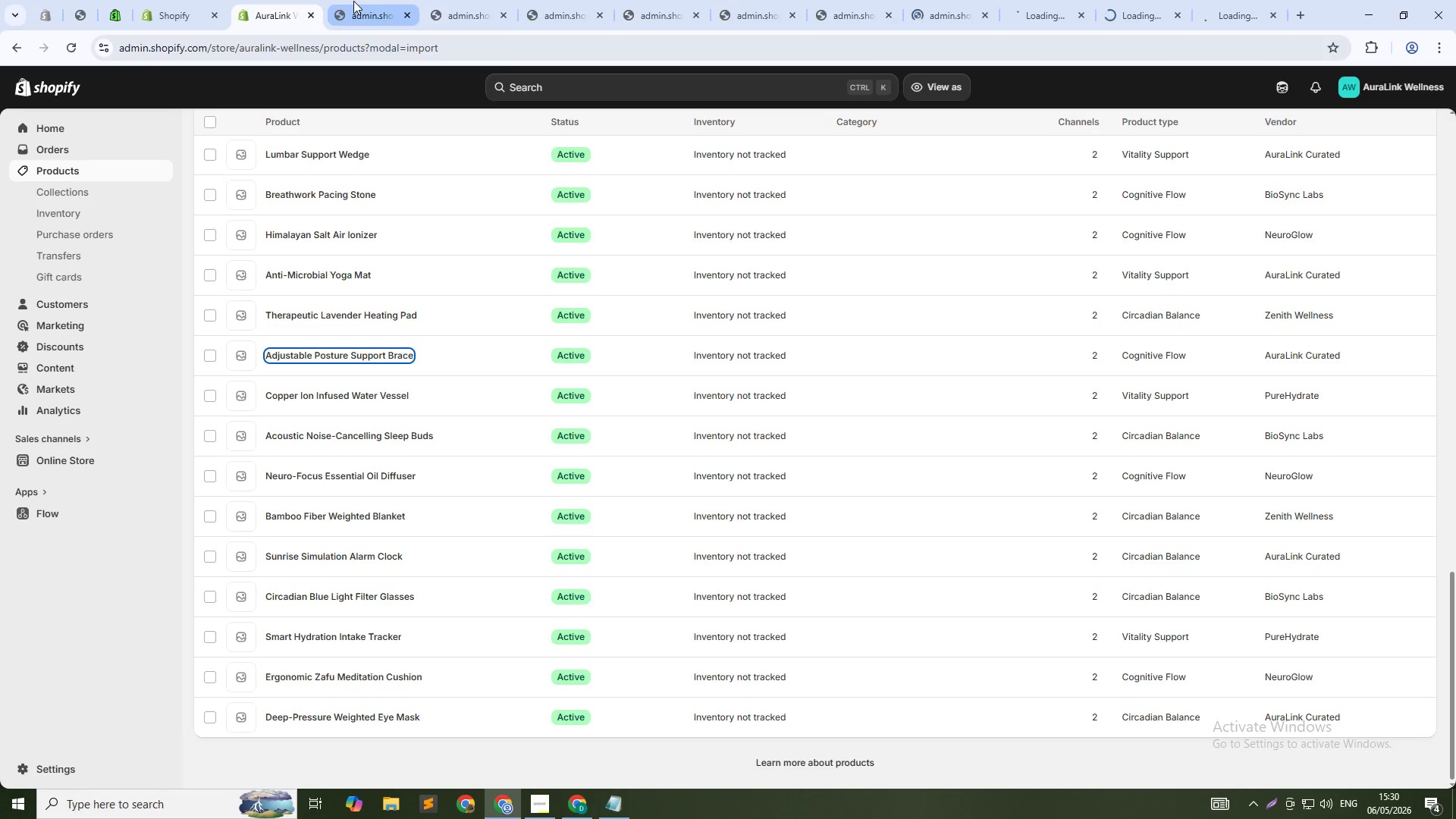 
left_click([353, 1])
 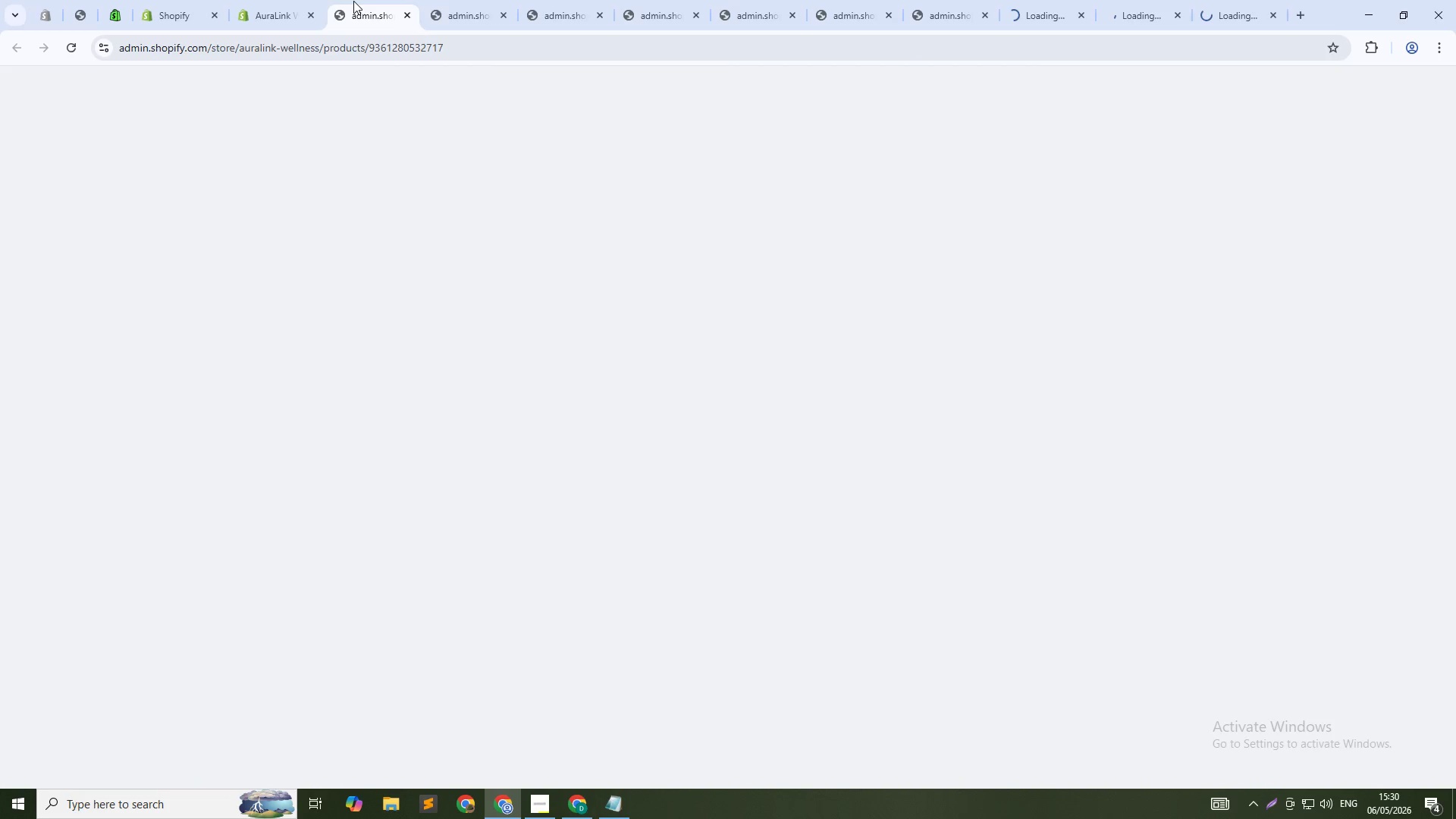 
key(Control+Tab)
 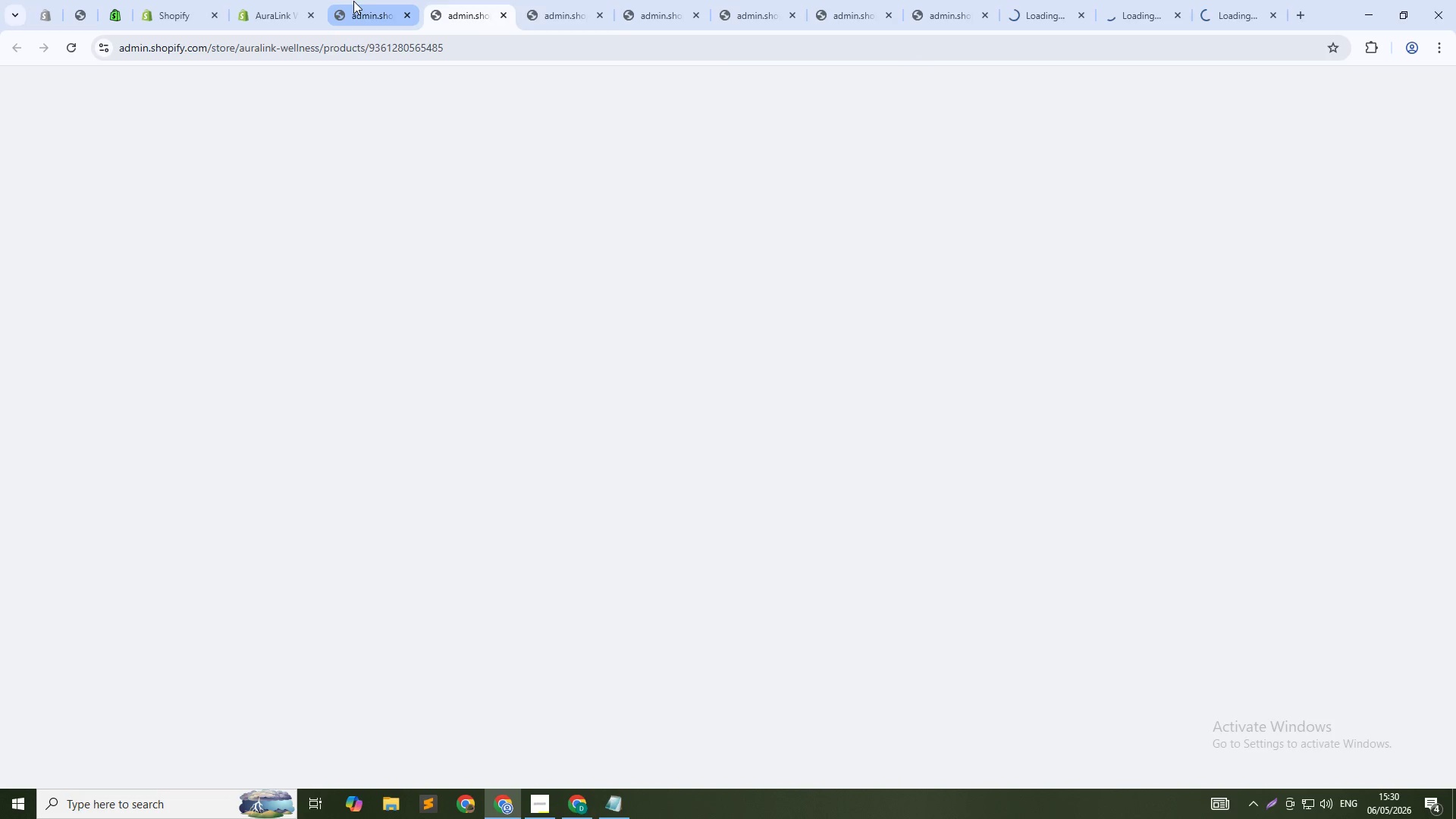 
key(Control+Tab)
 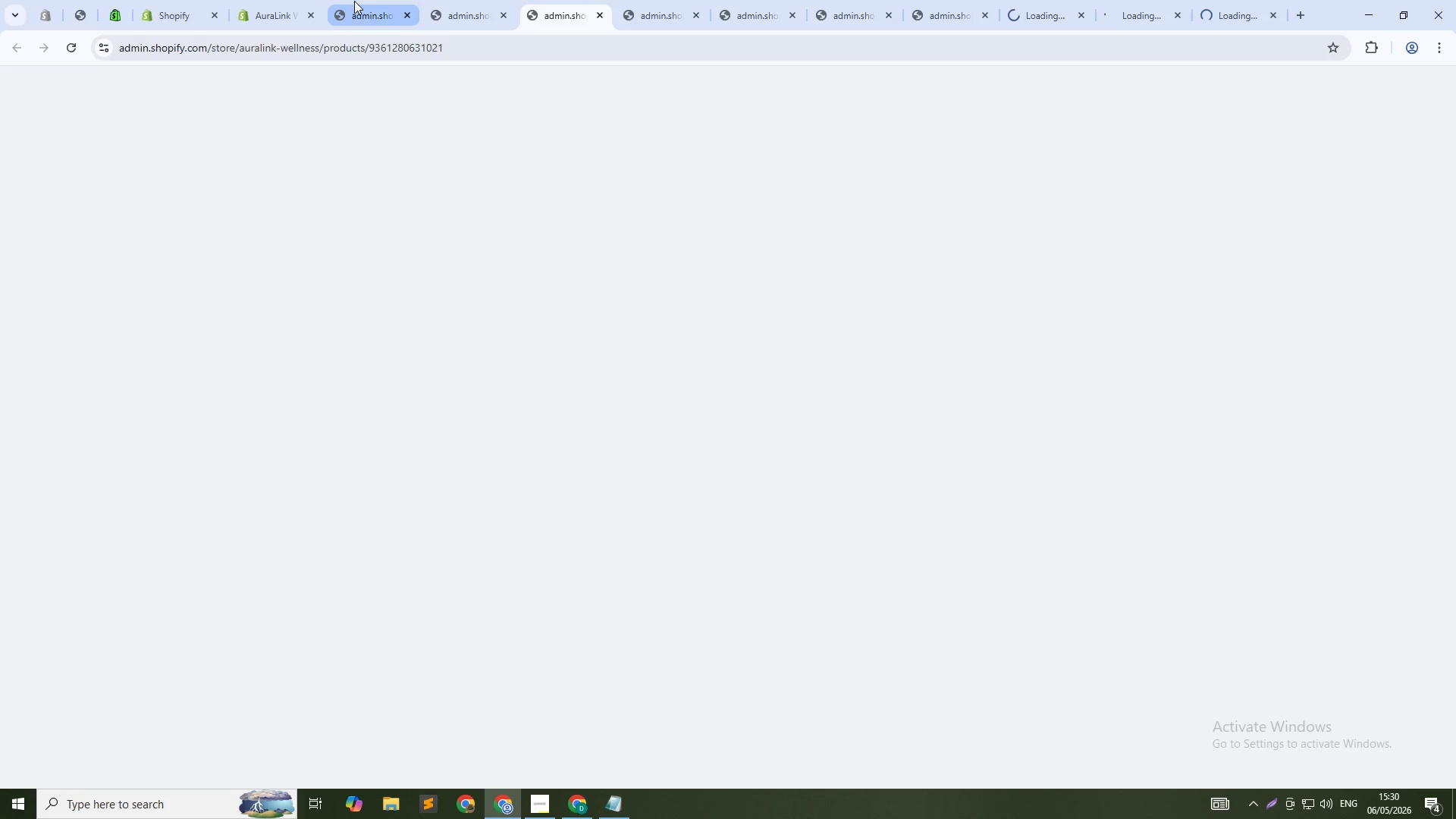 
key(Control+Tab)
 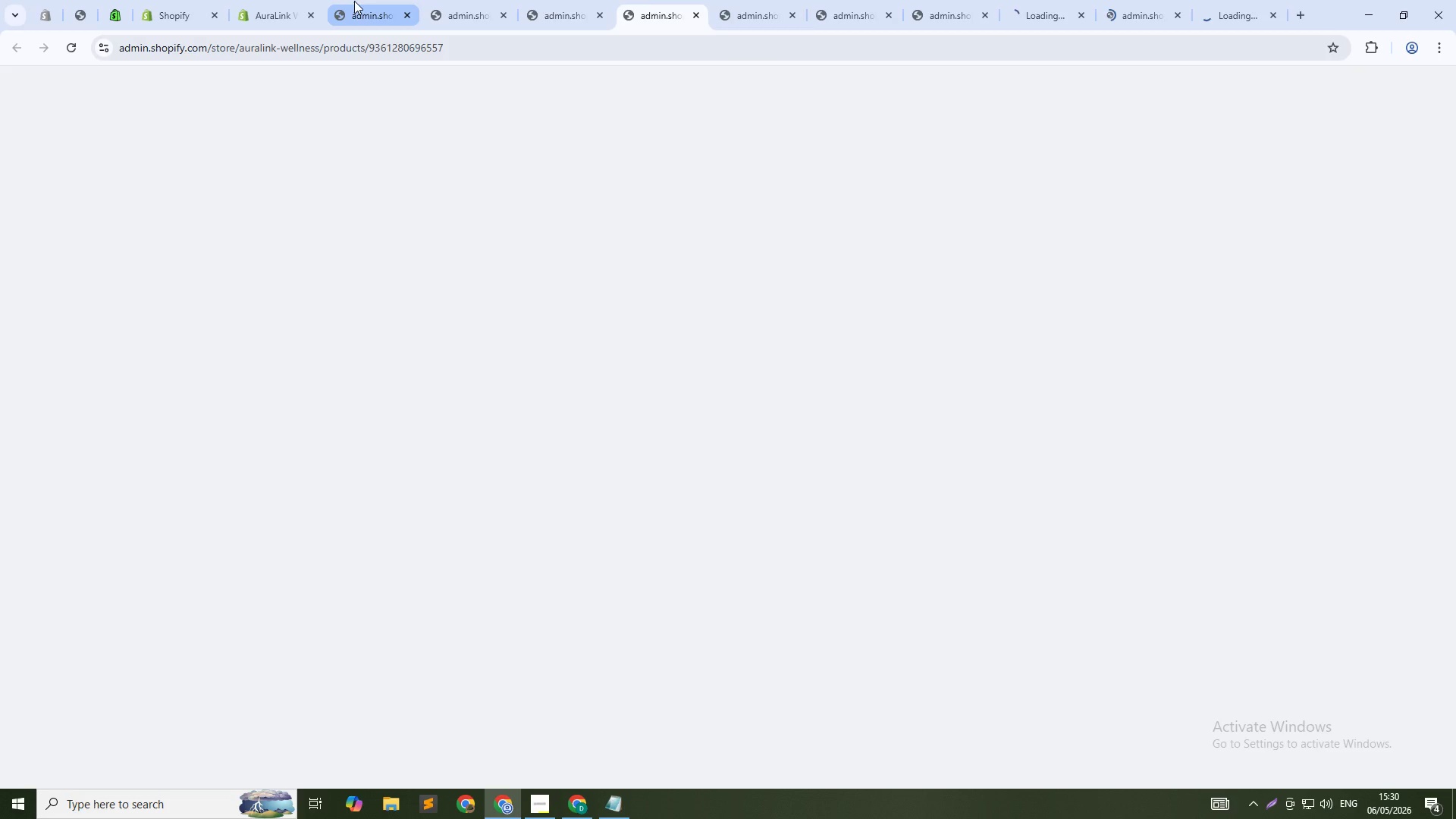 
key(Control+Tab)
 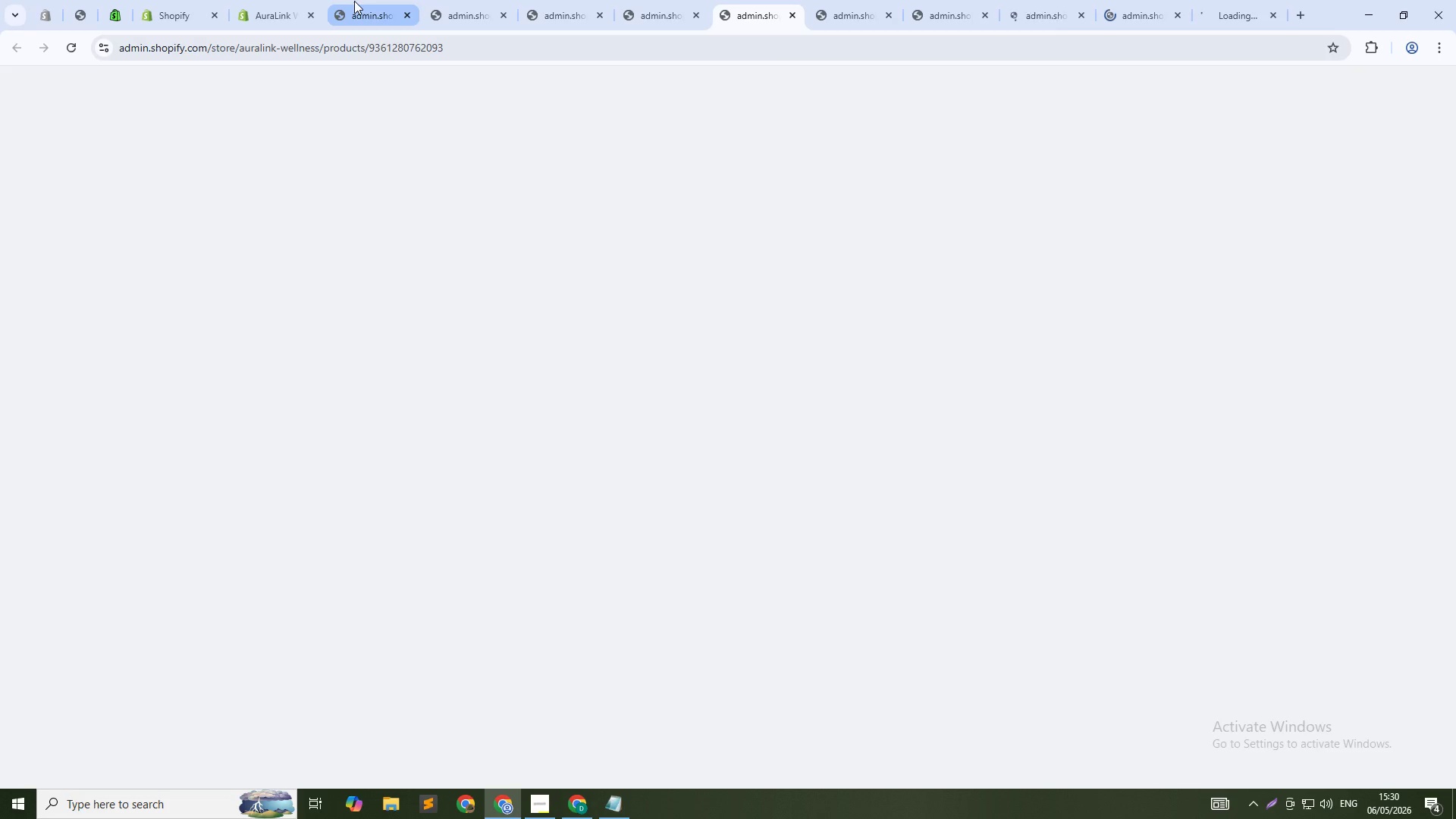 
key(Control+Tab)
 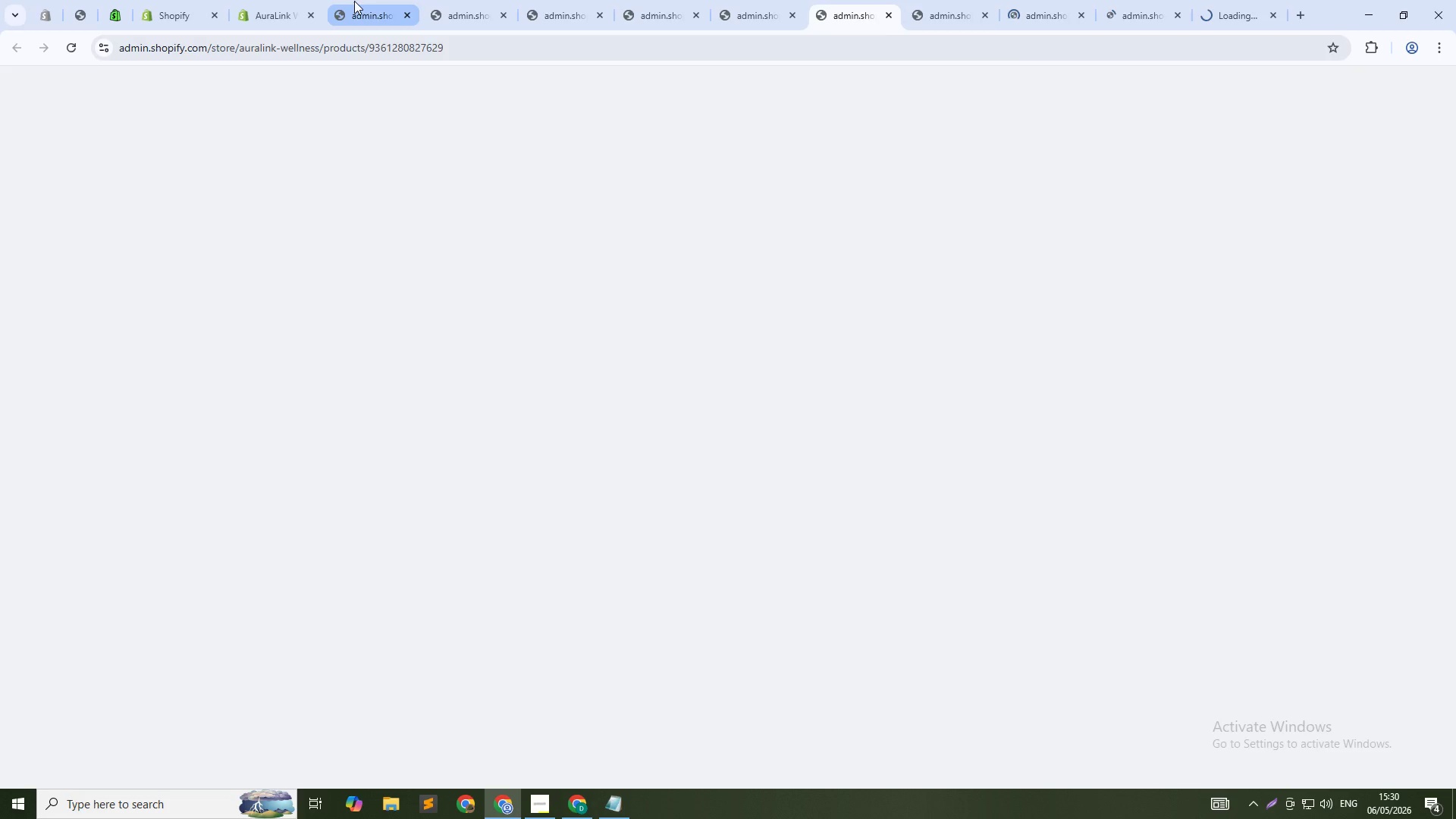 
key(Control+Tab)
 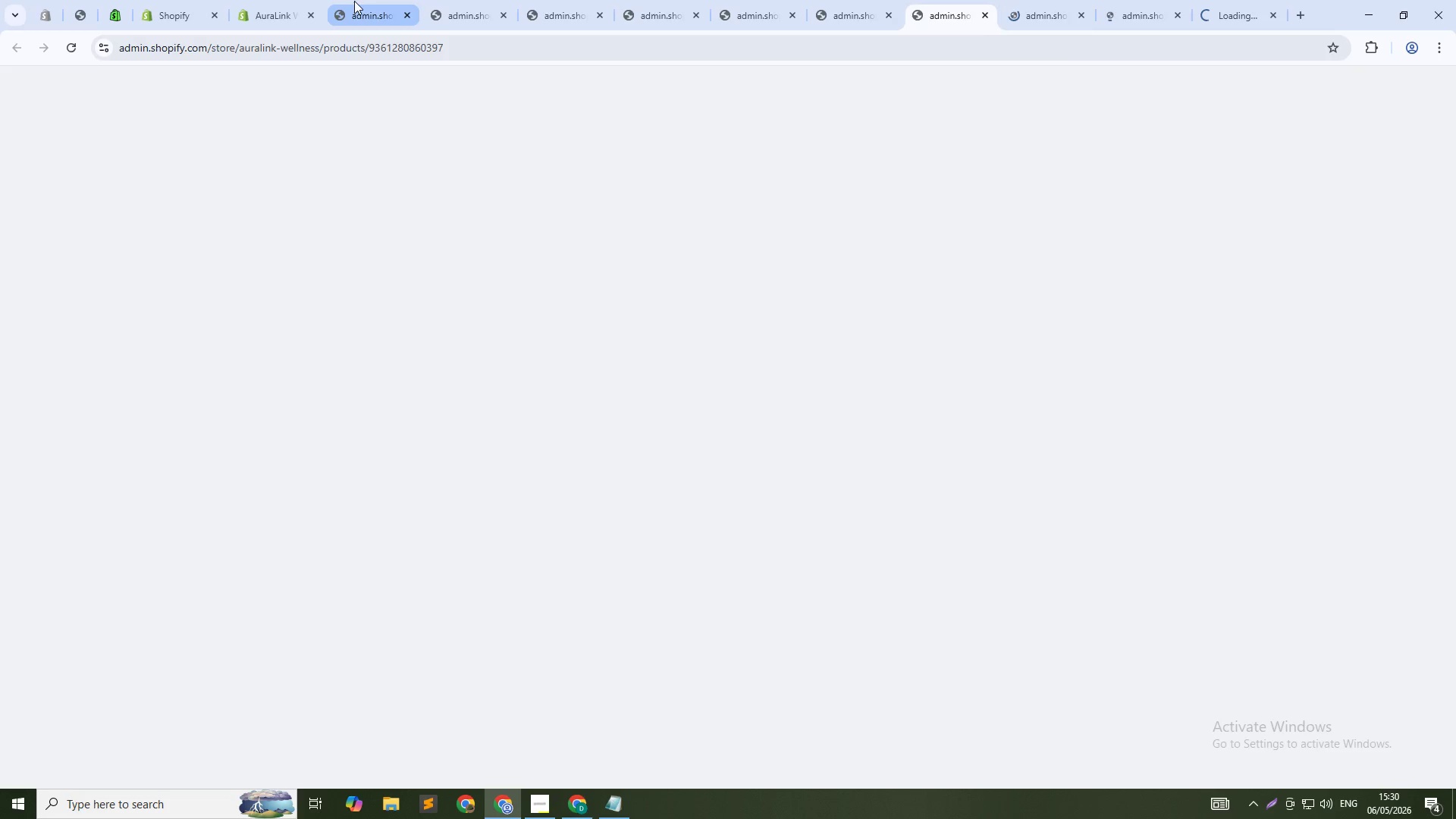 
key(Control+Tab)
 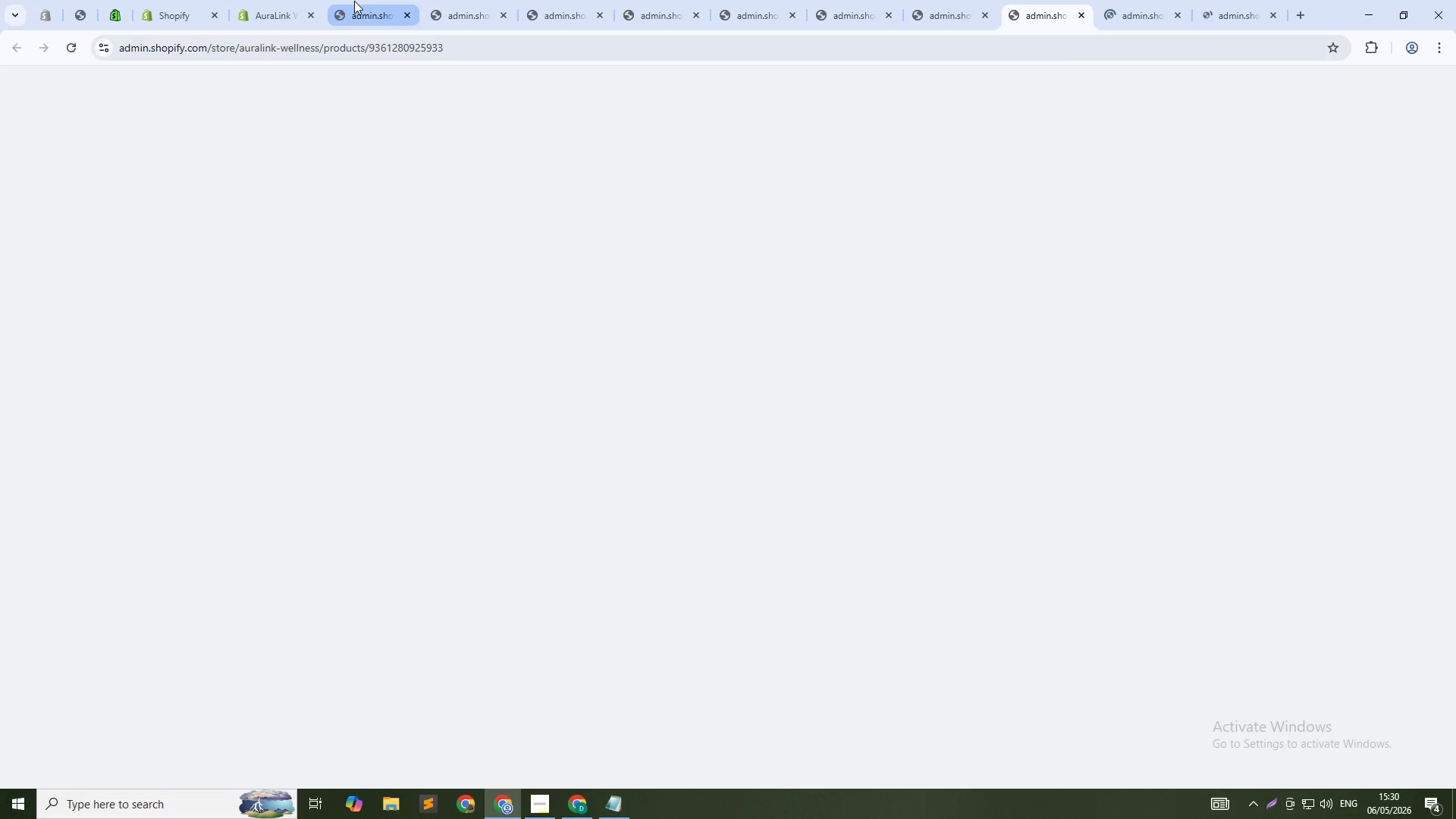 
key(Control+Tab)
 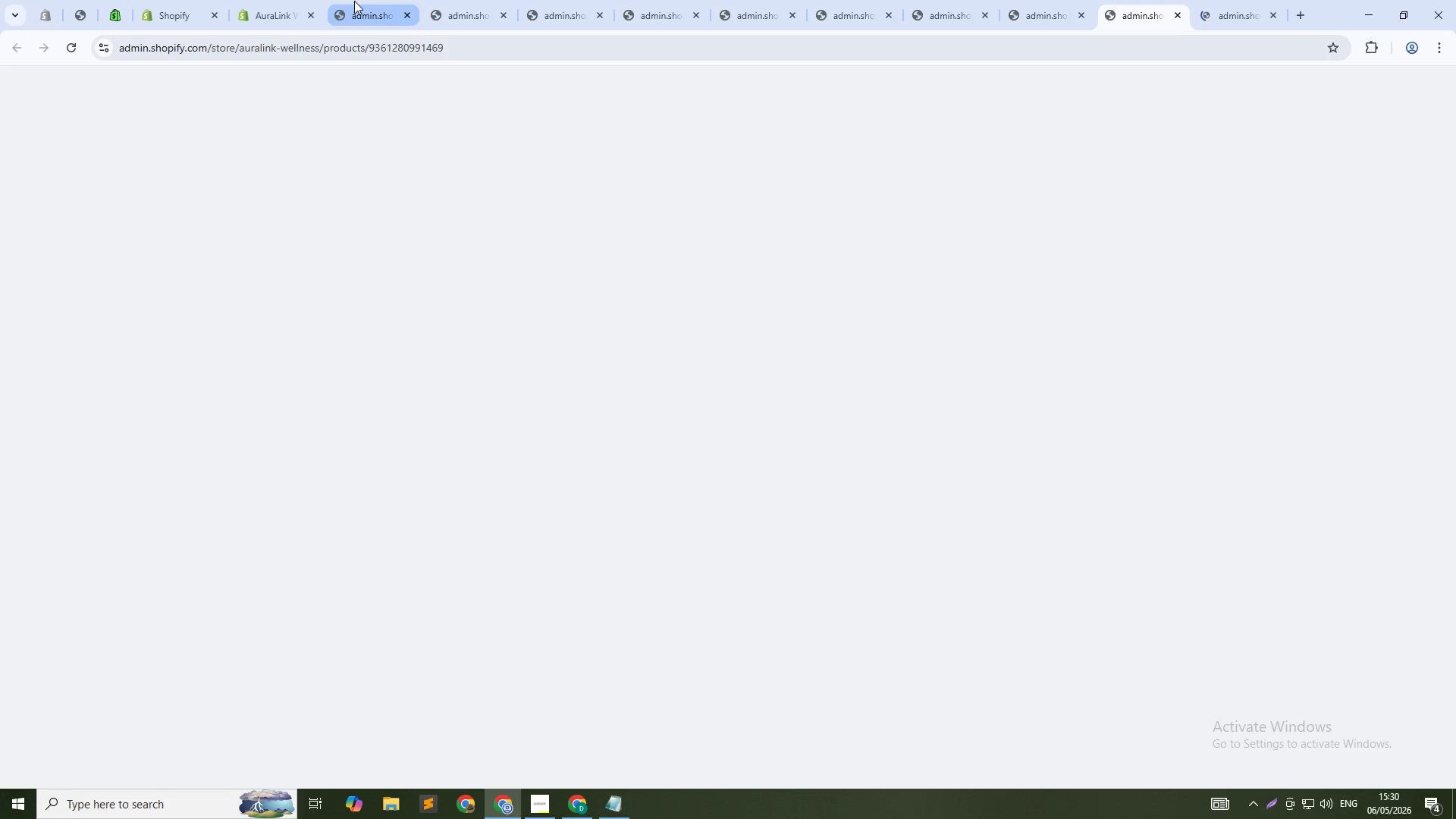 
key(Control+Tab)
 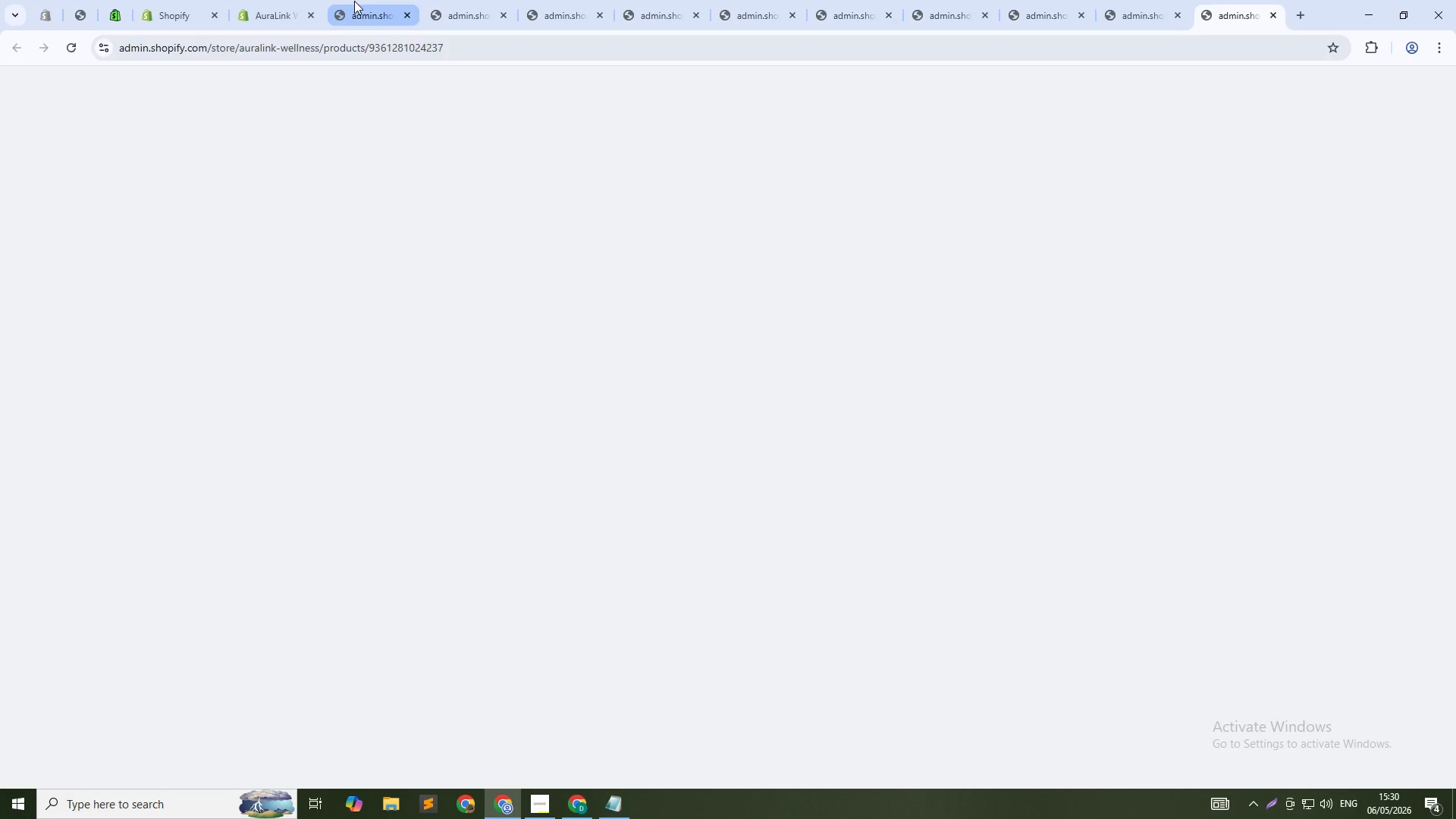 
key(Control+Tab)
 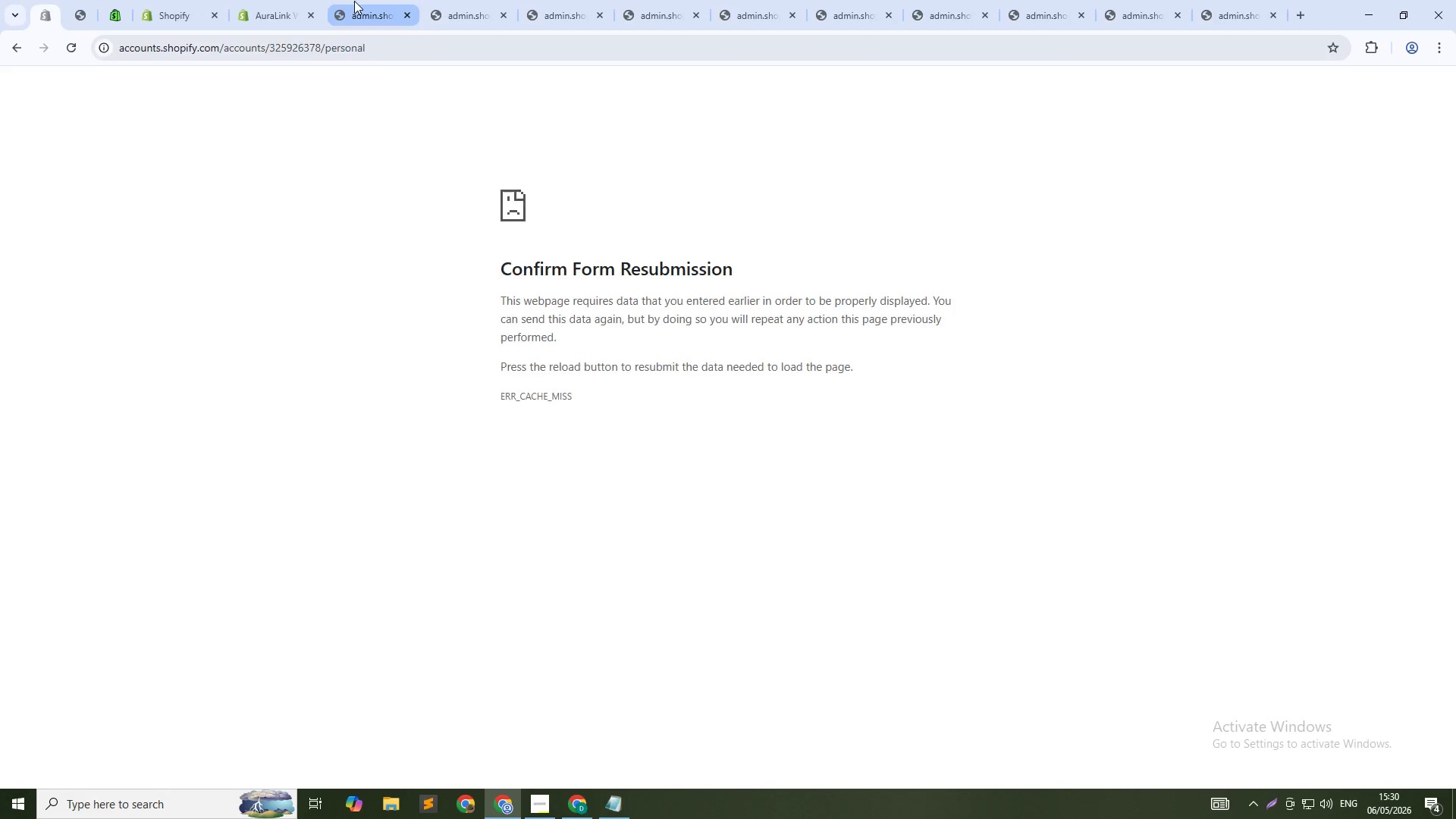 
key(Control+Tab)
 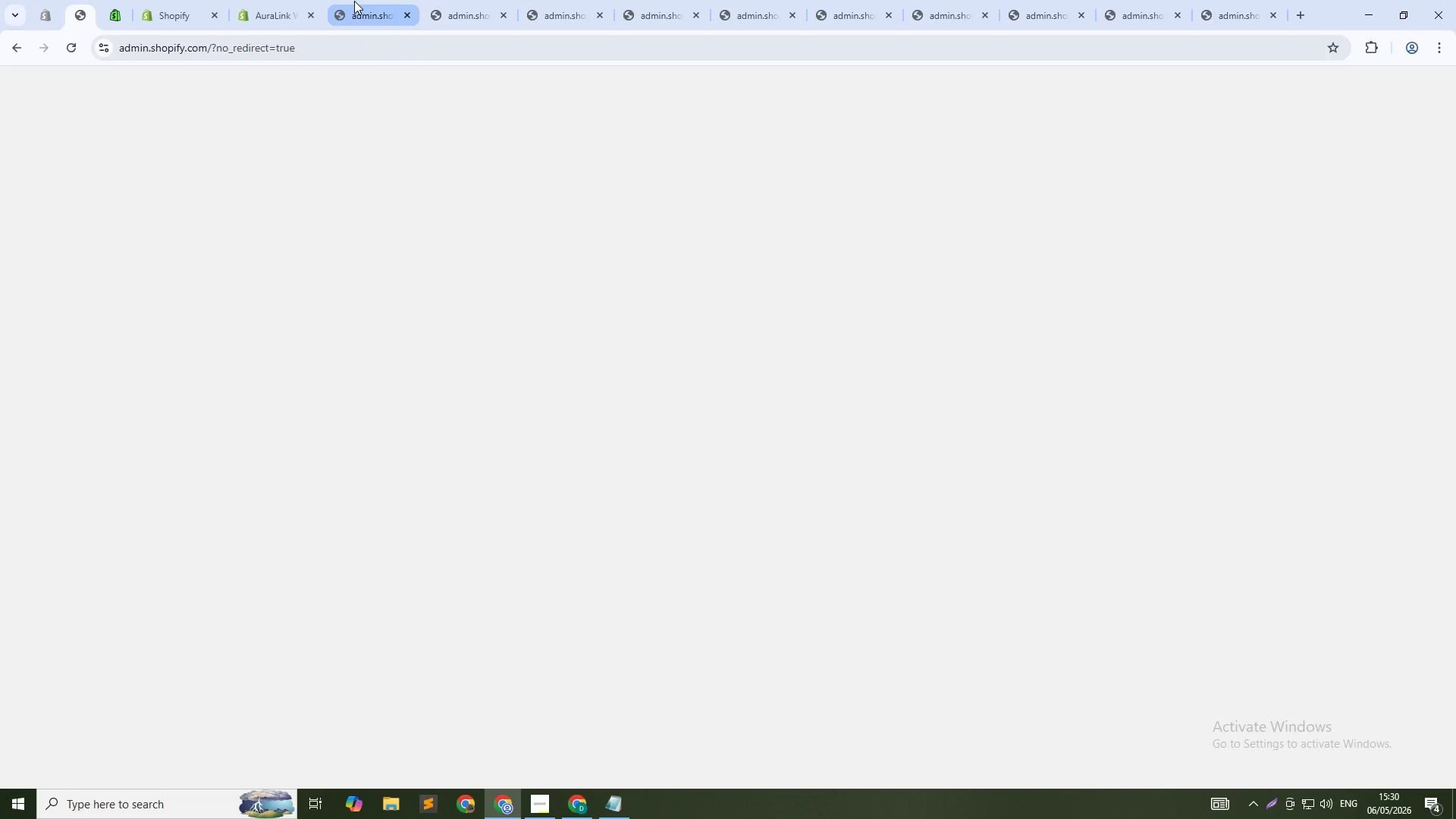 
key(Control+Tab)
 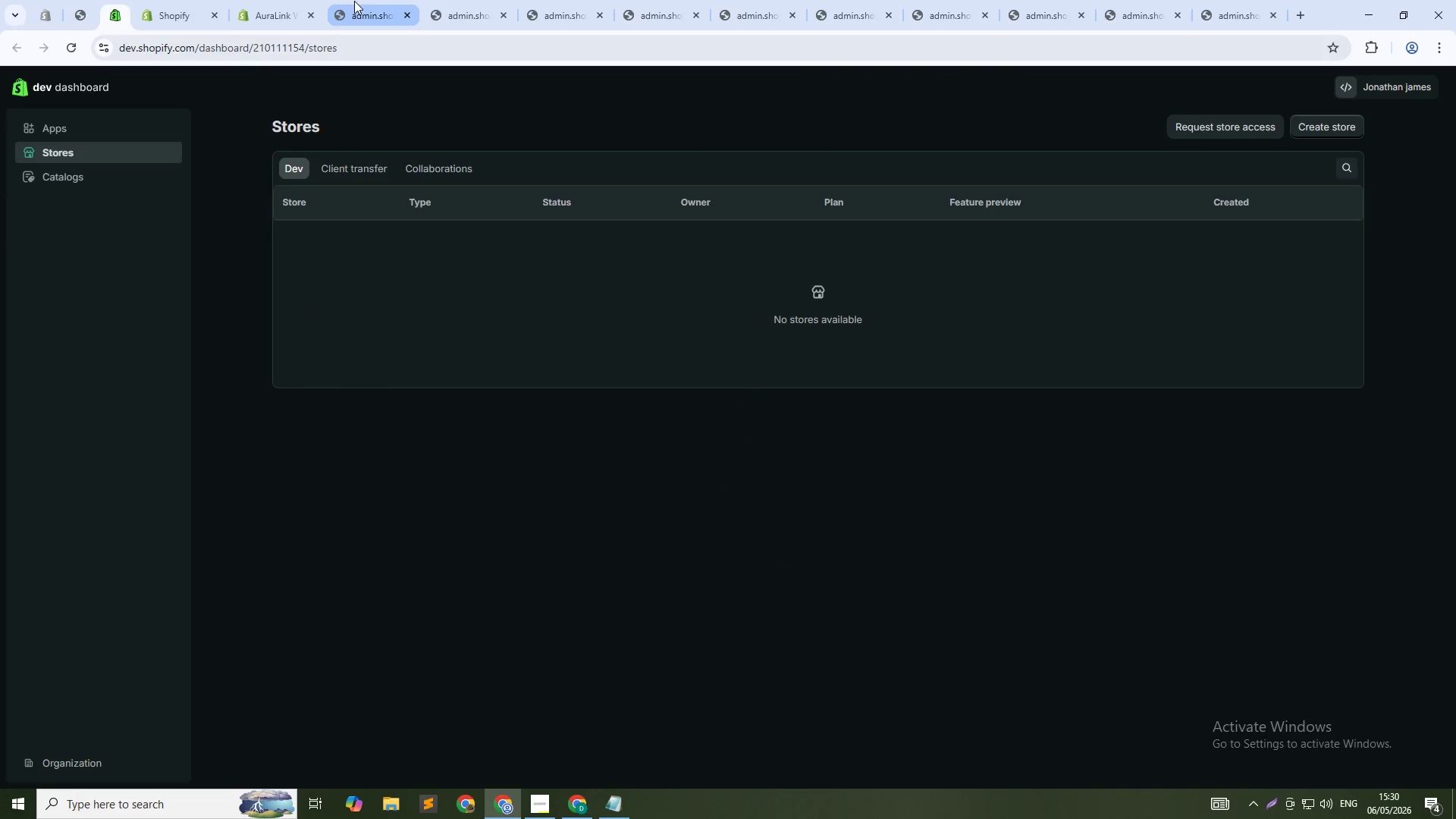 
key(Control+Tab)
 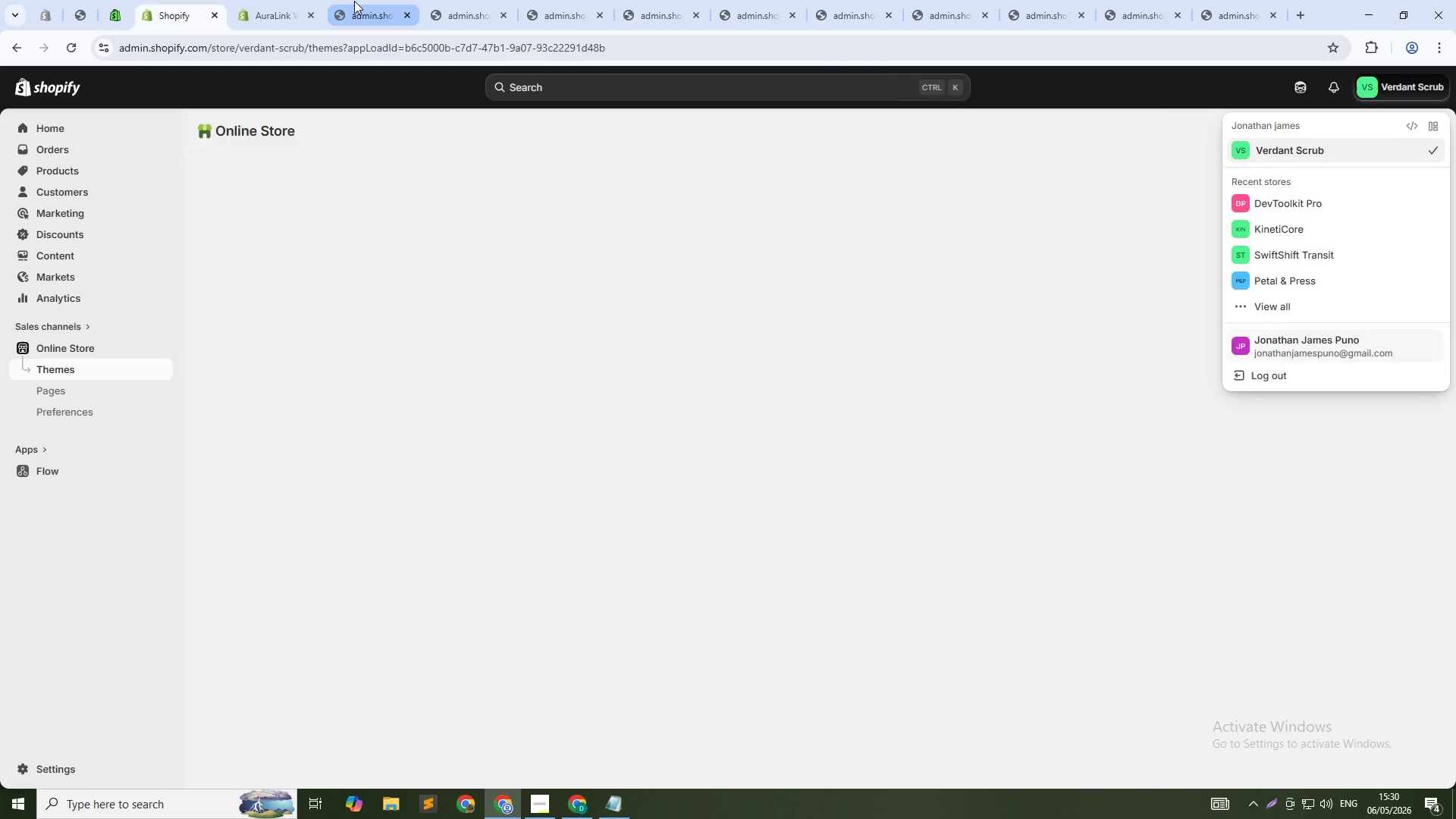 
key(Control+Tab)
 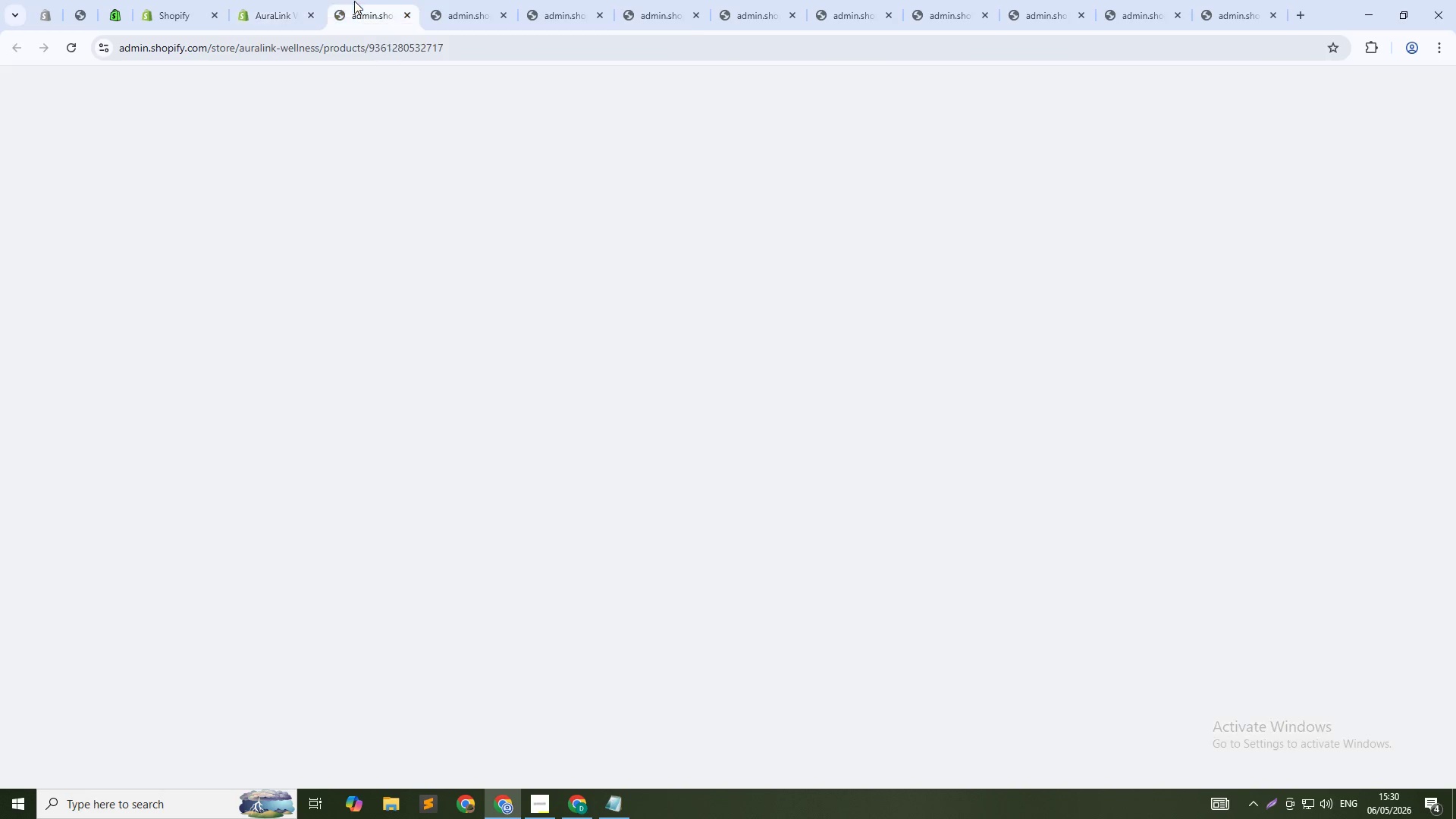 
key(Control+Tab)
 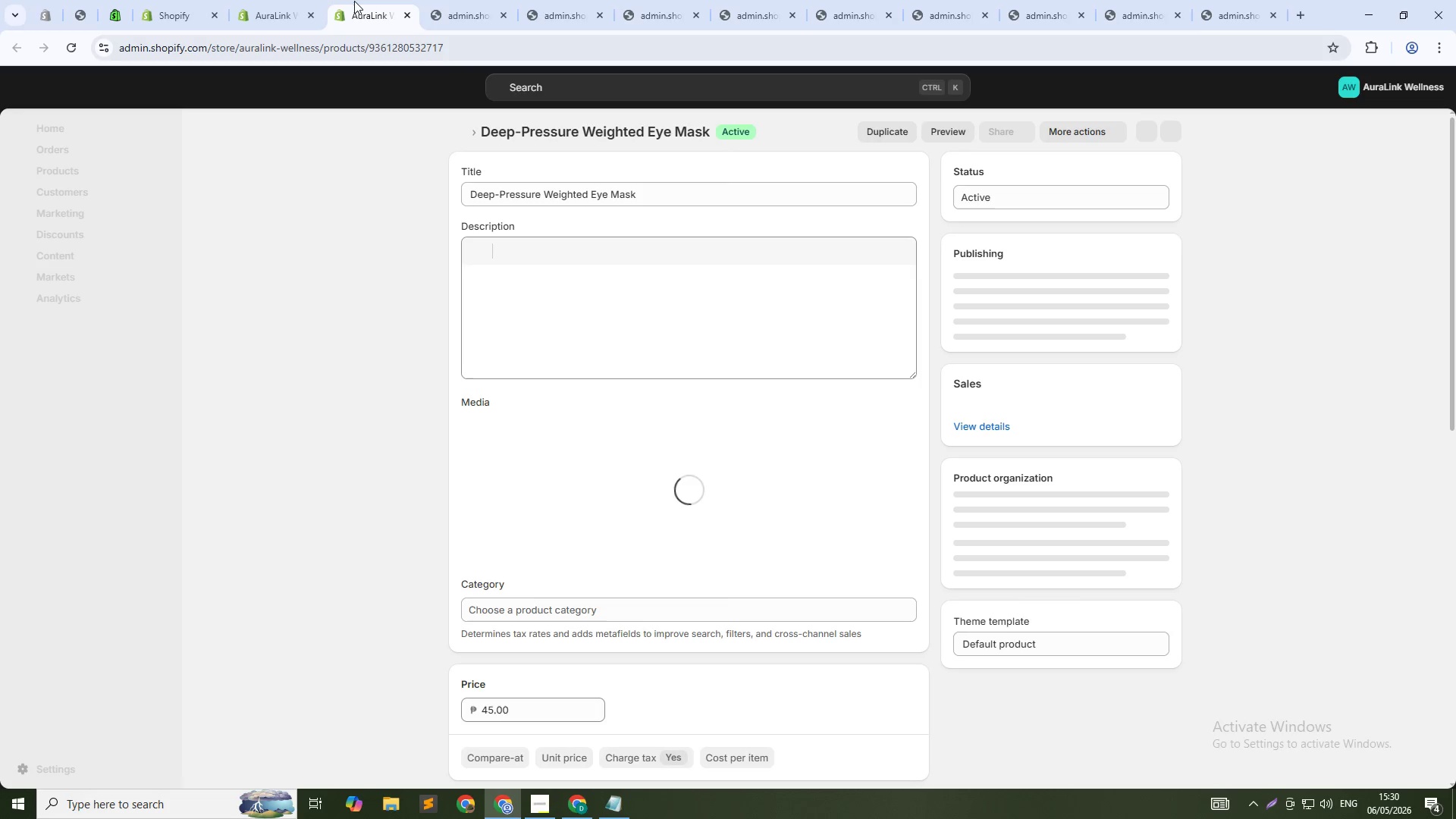 
wait(13.8)
 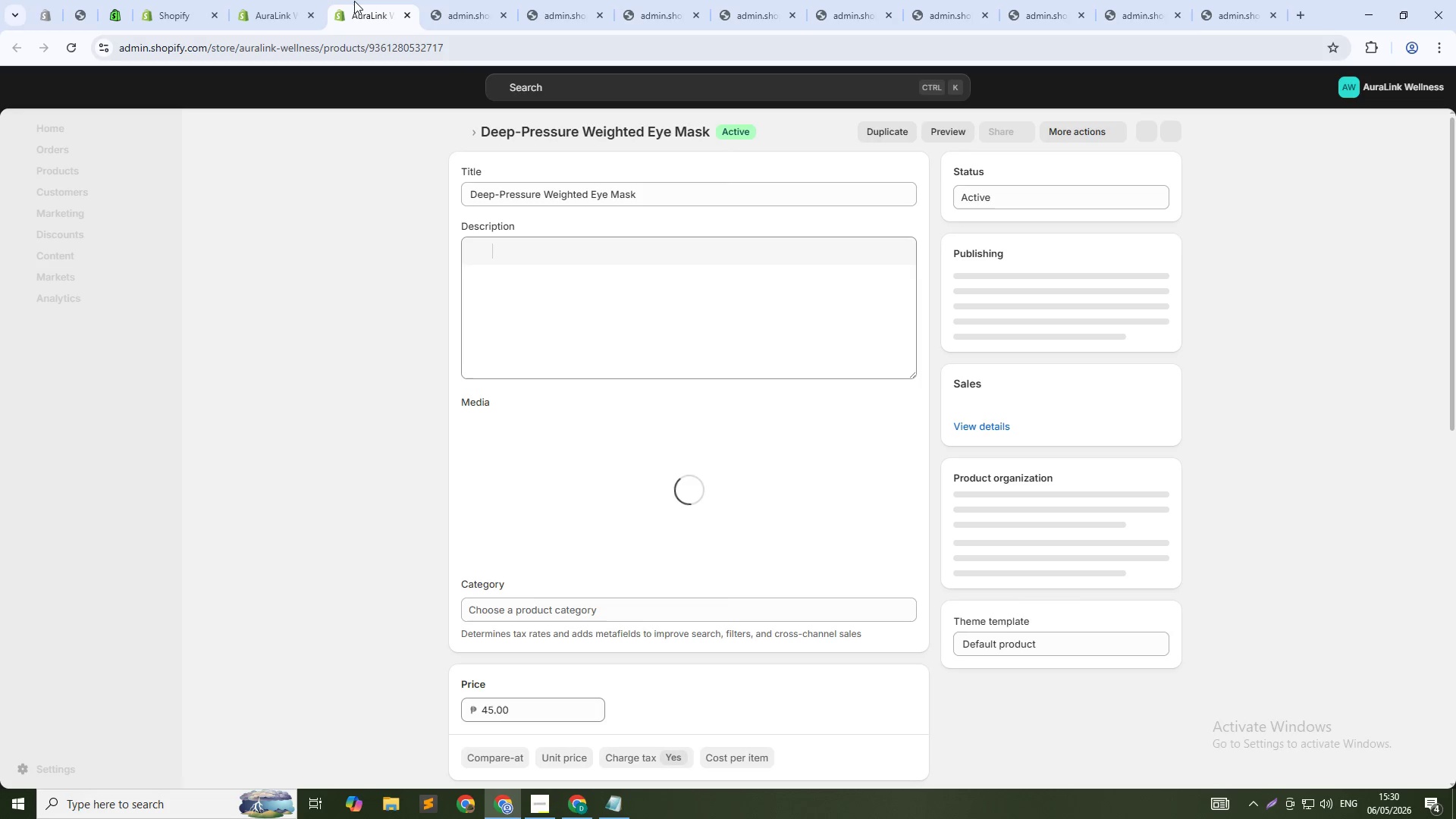 
left_click([904, 438])
 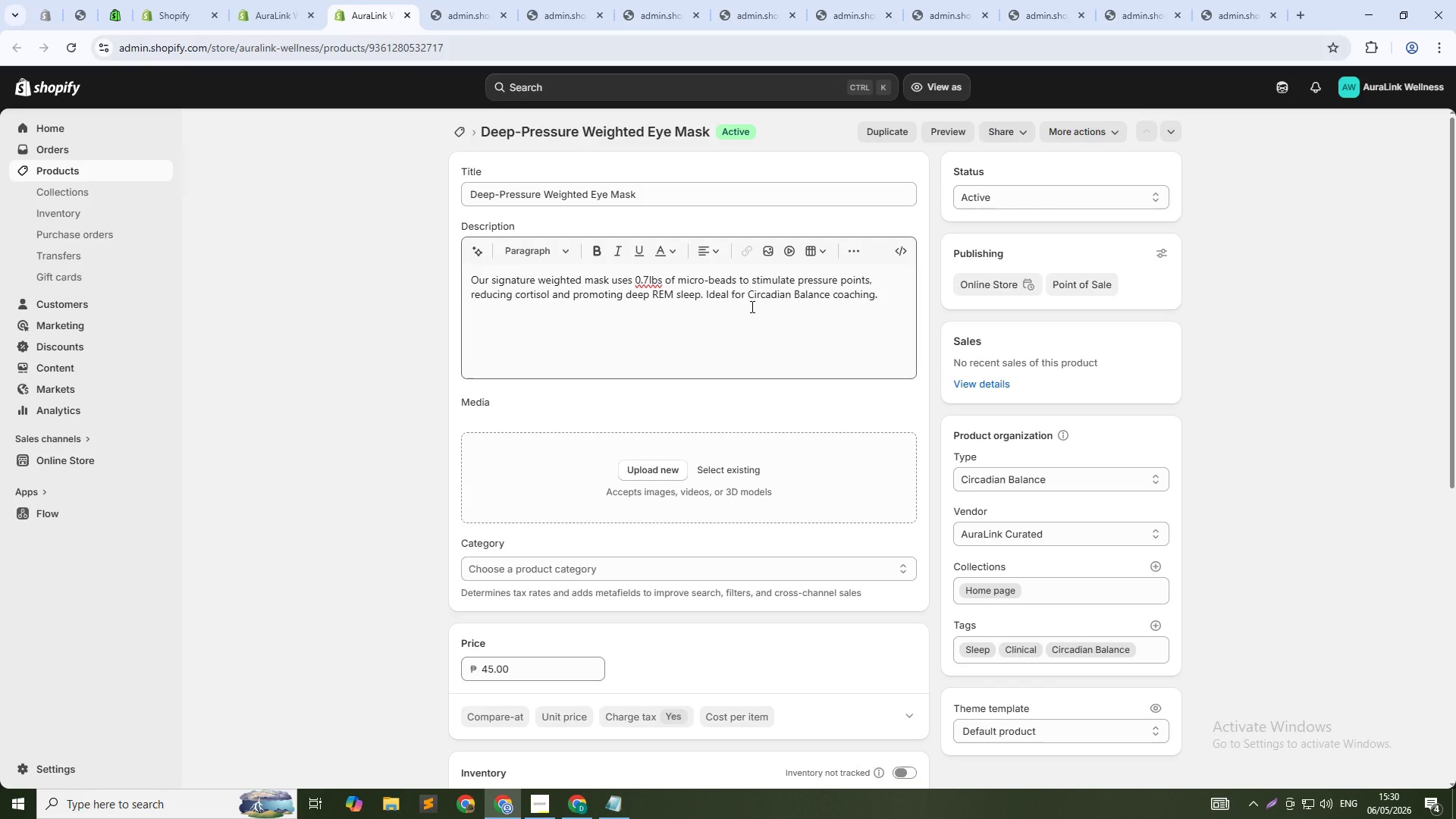 
left_click([751, 306])
 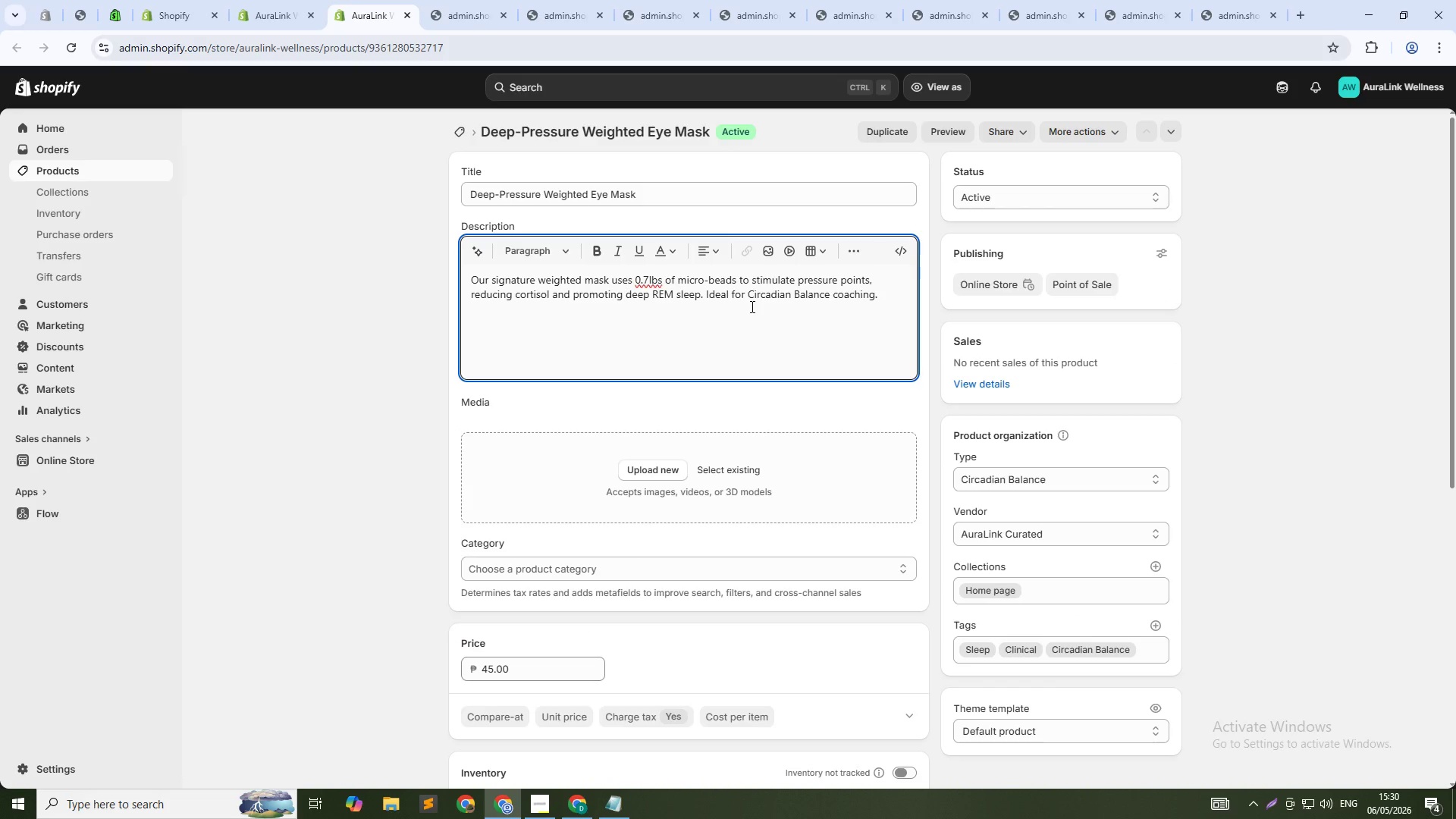 
key(Control+A)
 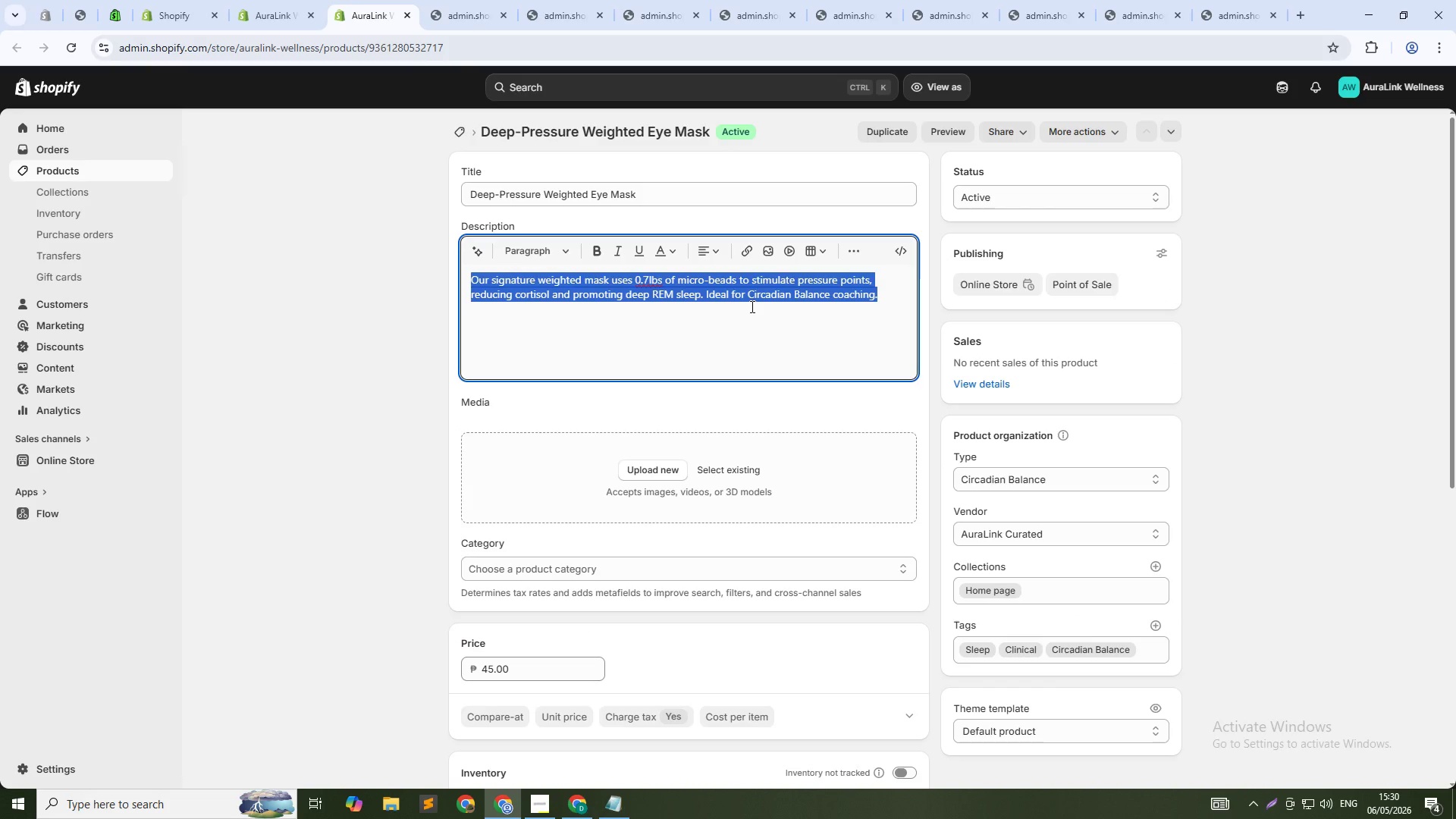 
type(Thie weightes eye mask)
 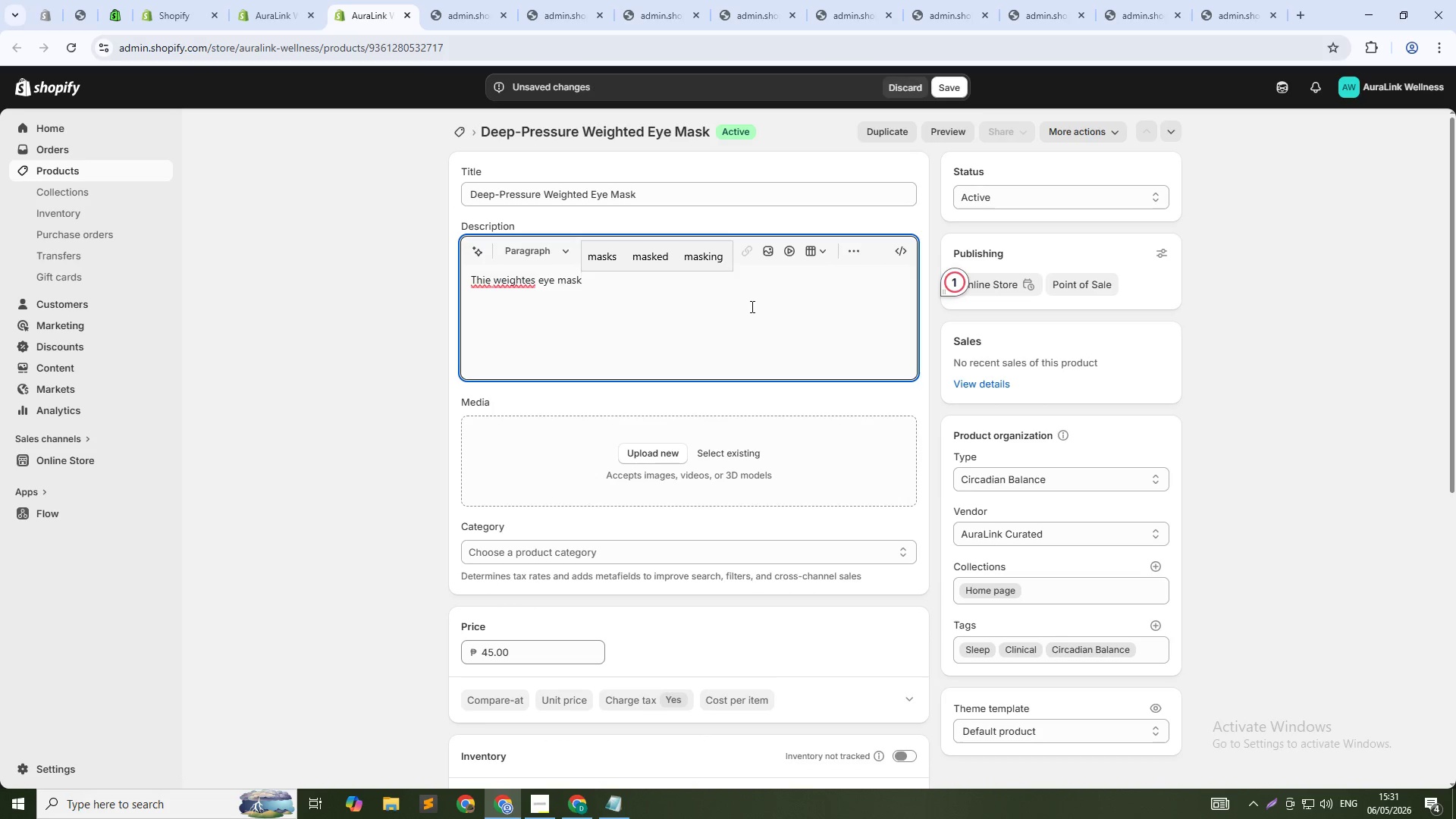 
hold_key(key=Backspace, duration=0.81)
 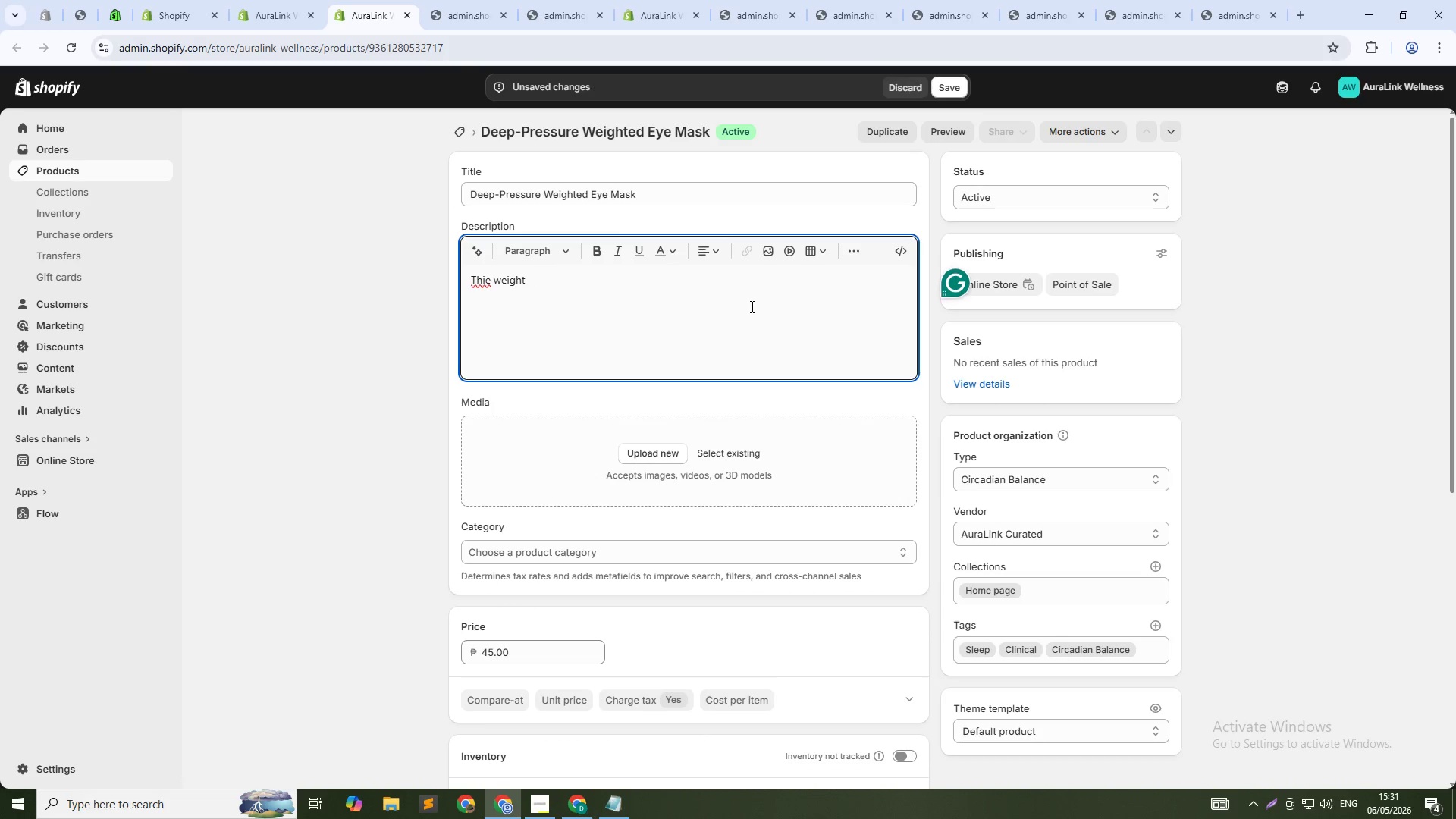 
type(ed eye mask uses 0.7 lbs of micro-beads)
 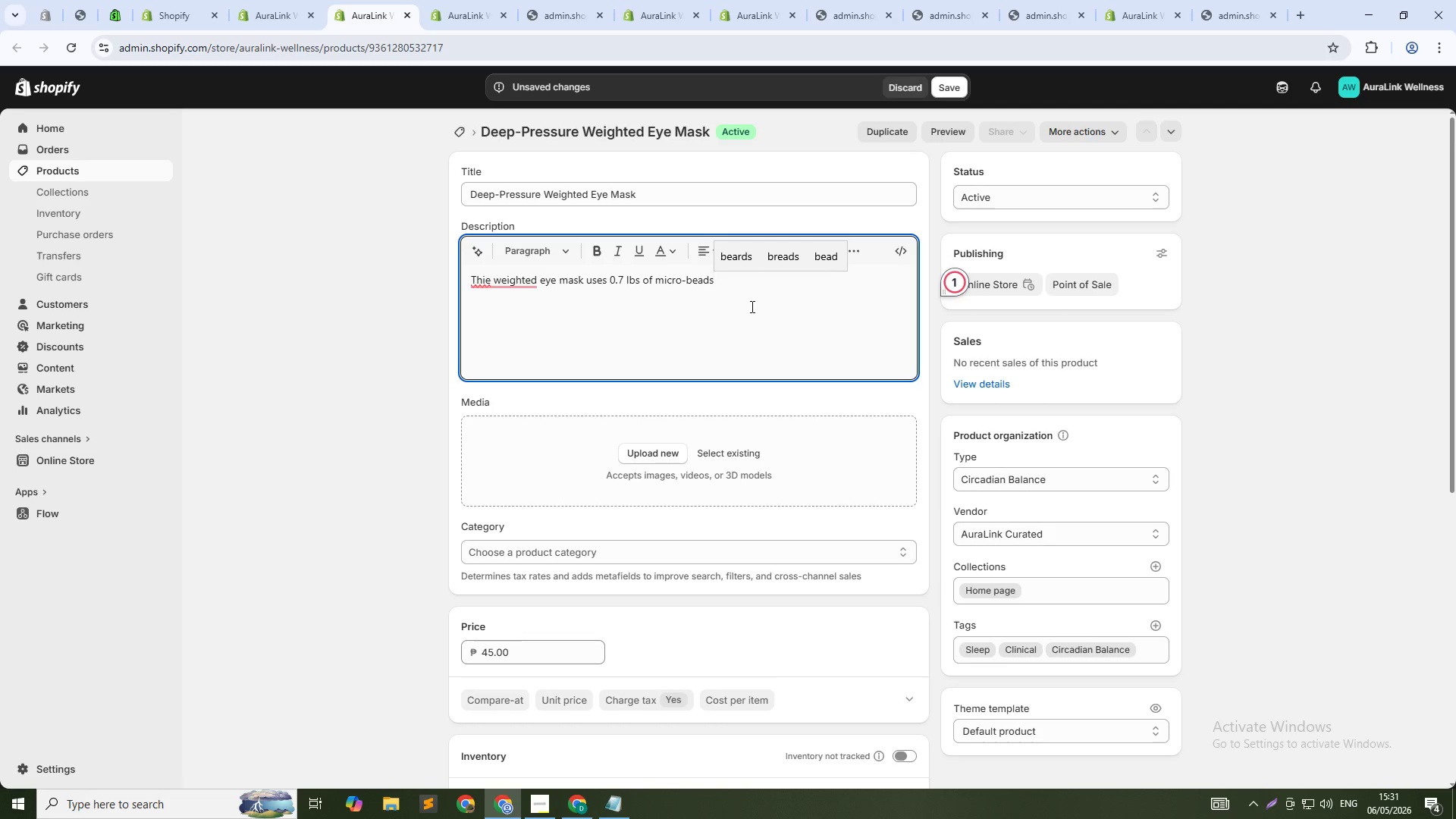 
key(ArrowUp)
 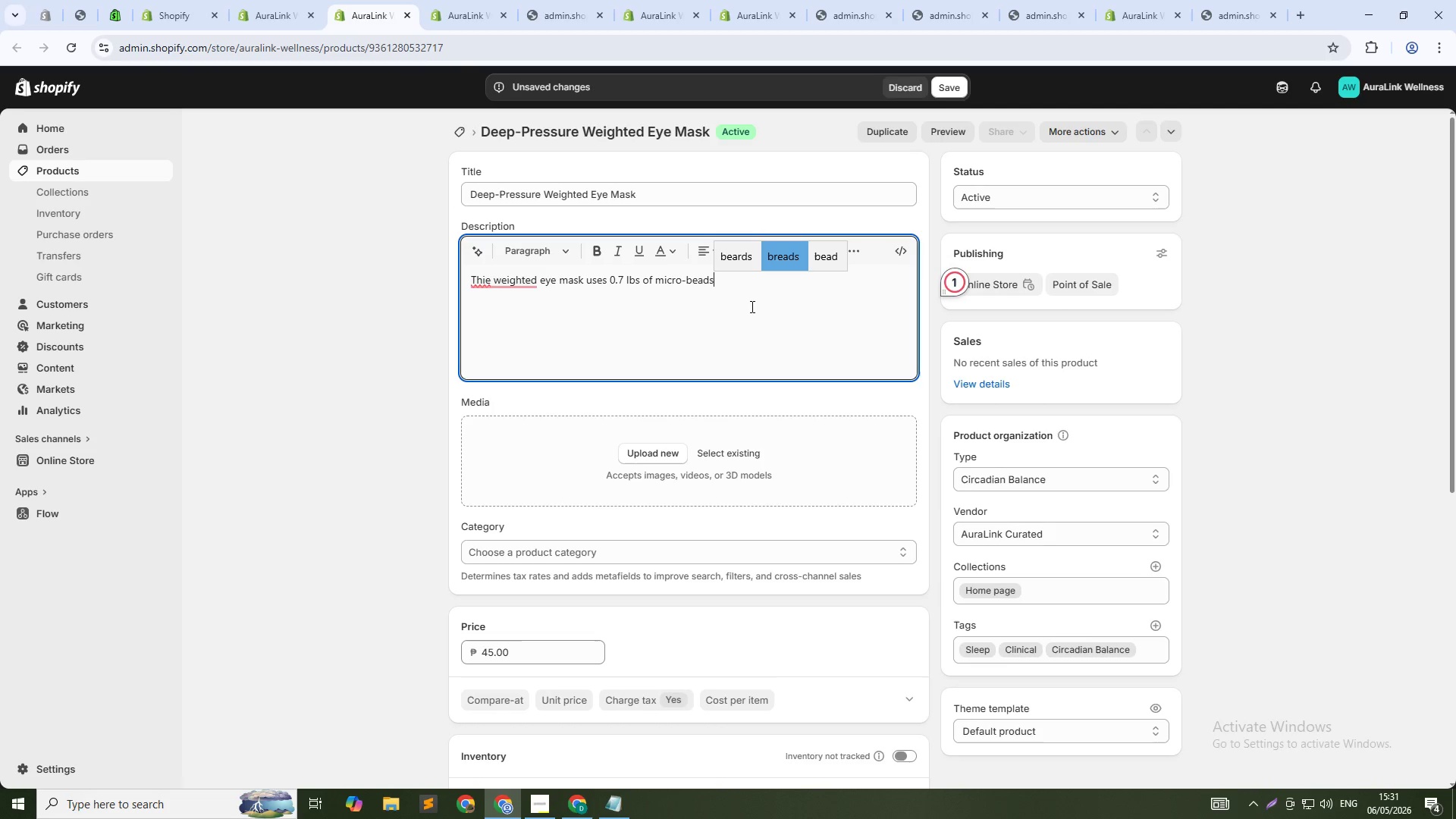 
key(ArrowRight)
 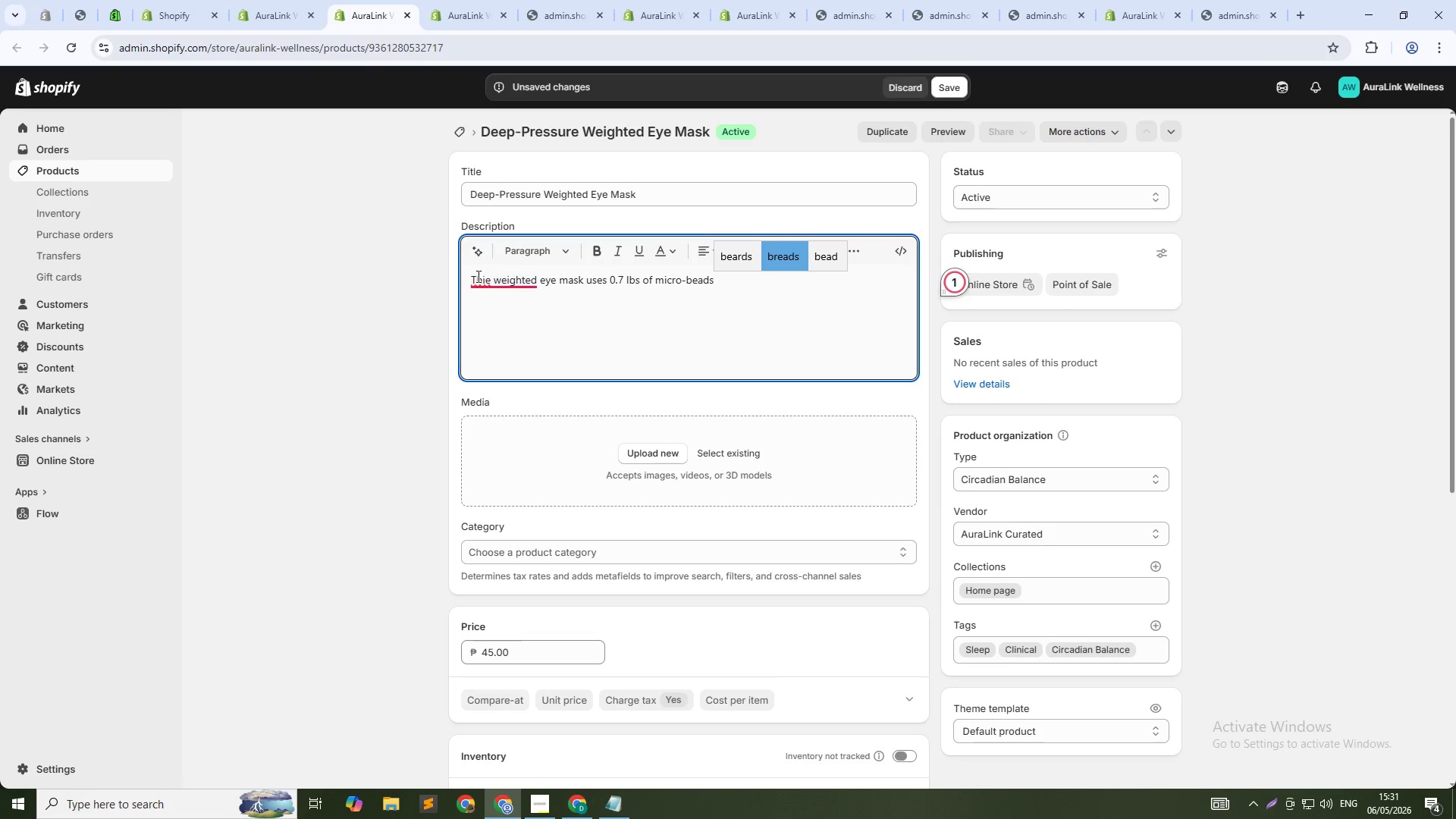 
left_click([487, 282])
 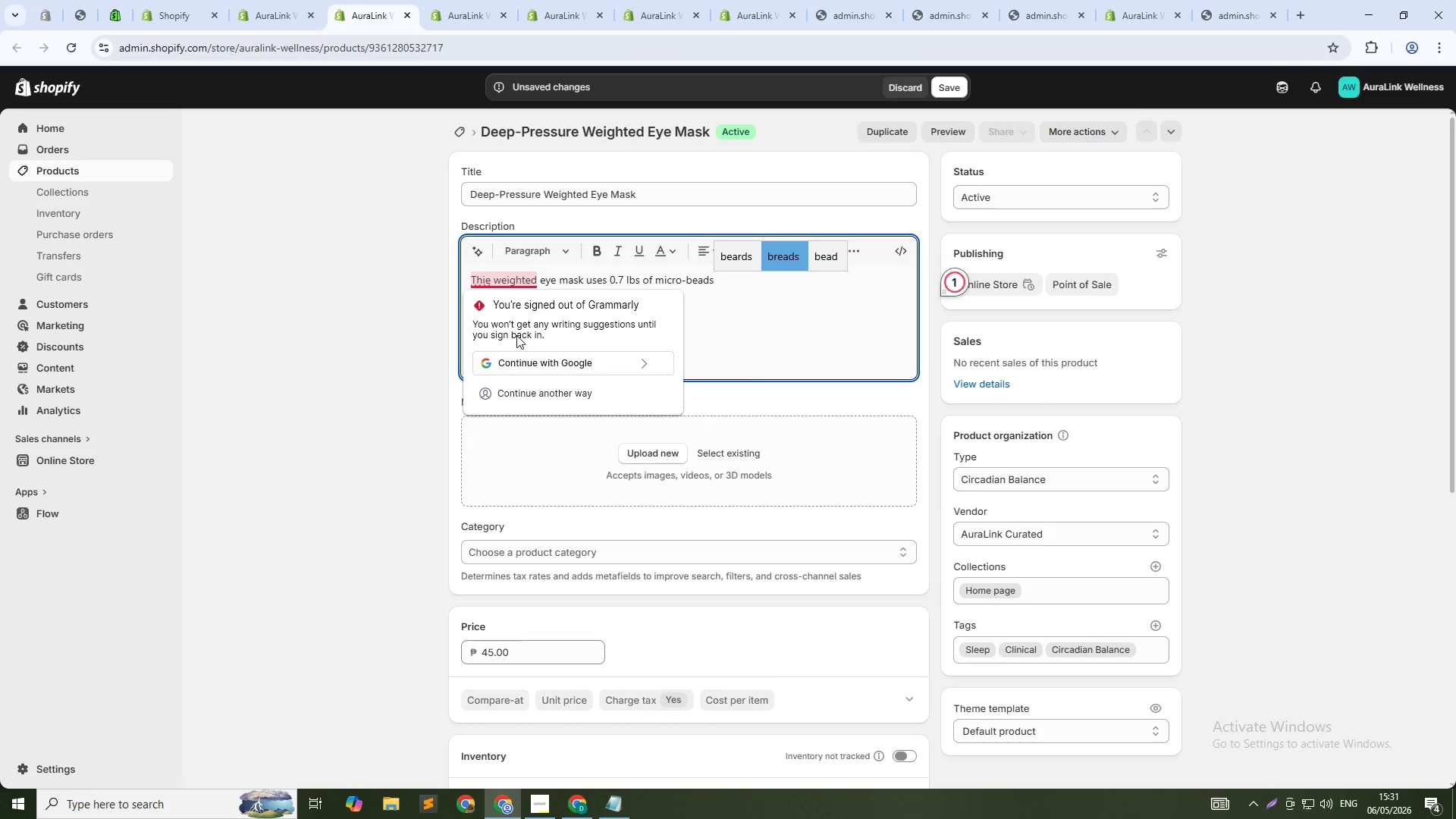 
key(Delete)
 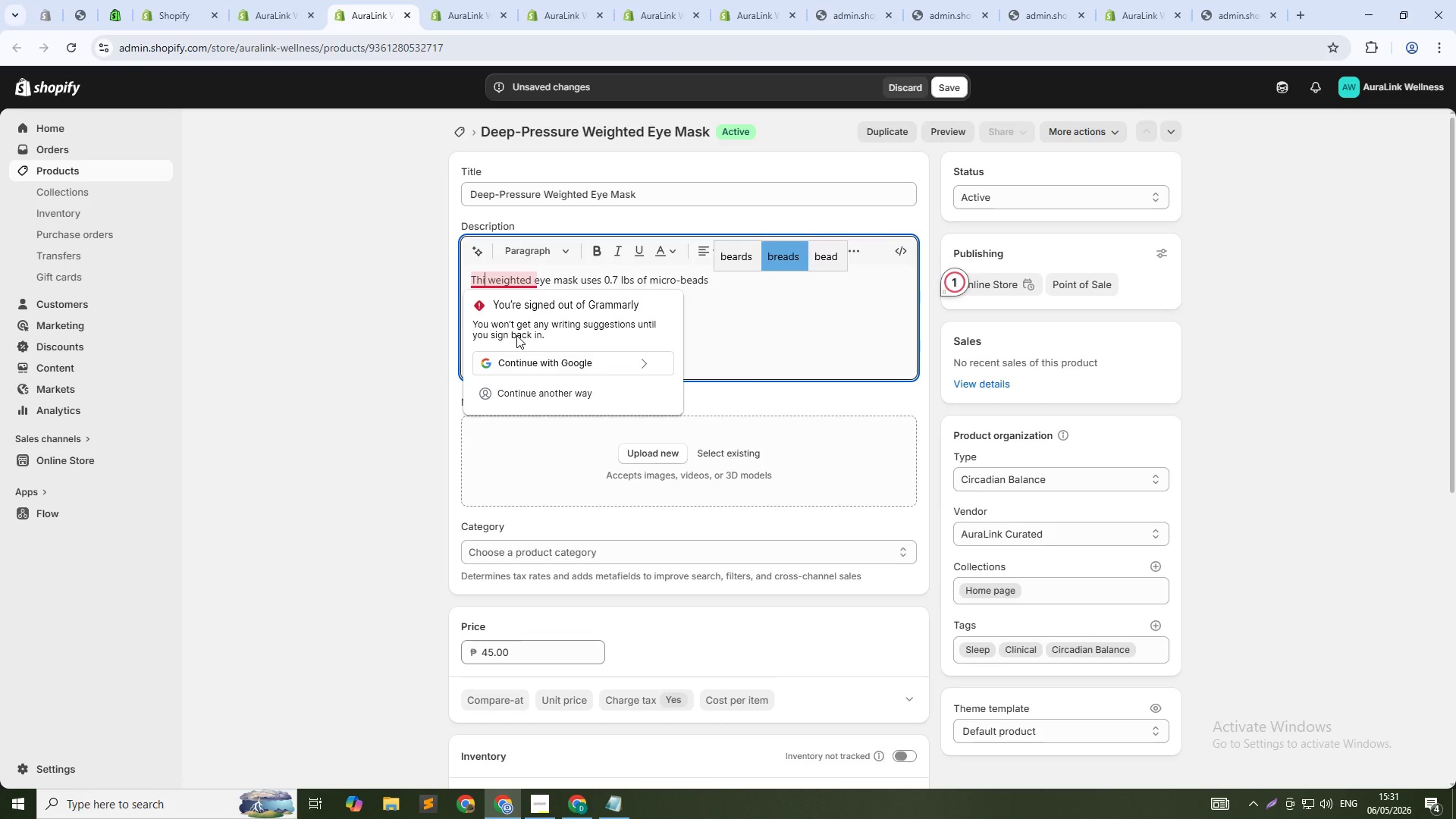 
key(S)
 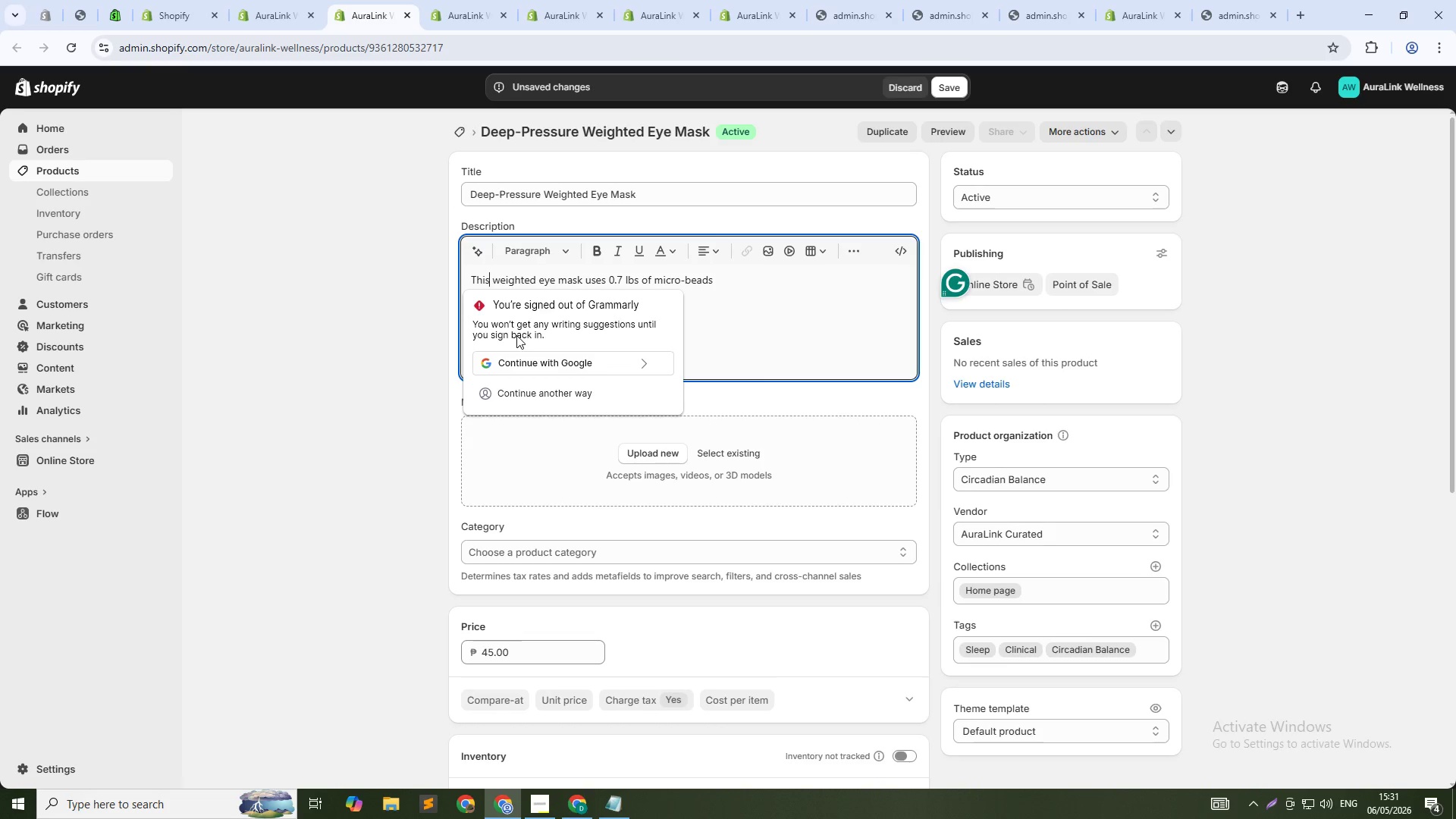 
key(ArrowDown)
 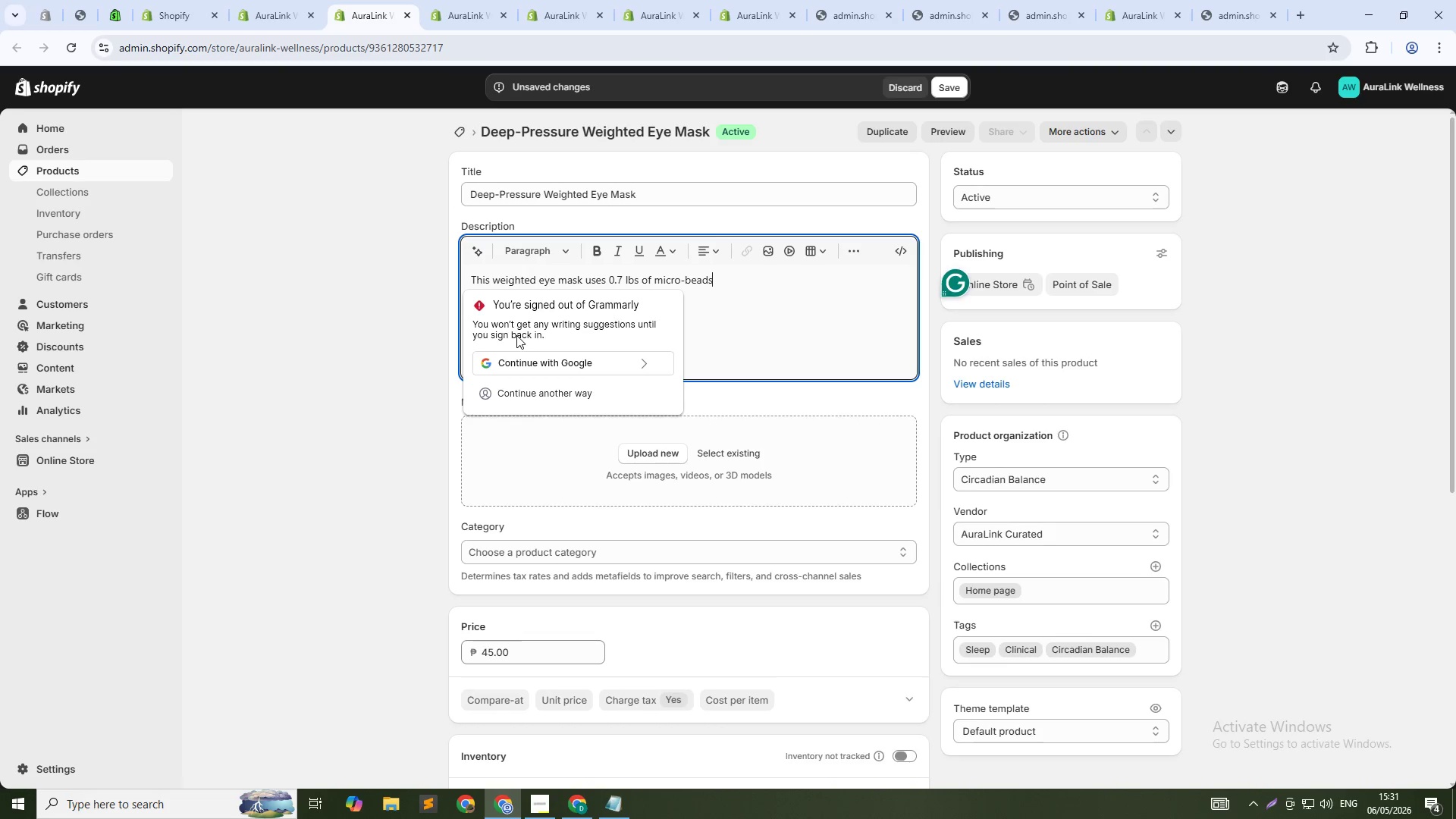 
type( to gently stimulate pressure points around your eyes. It helps lower cortisol levels and encourages deeper RE)
key(Backspace)
type(EM sleep. Designed specifically for AuraLink patients who struggle)
 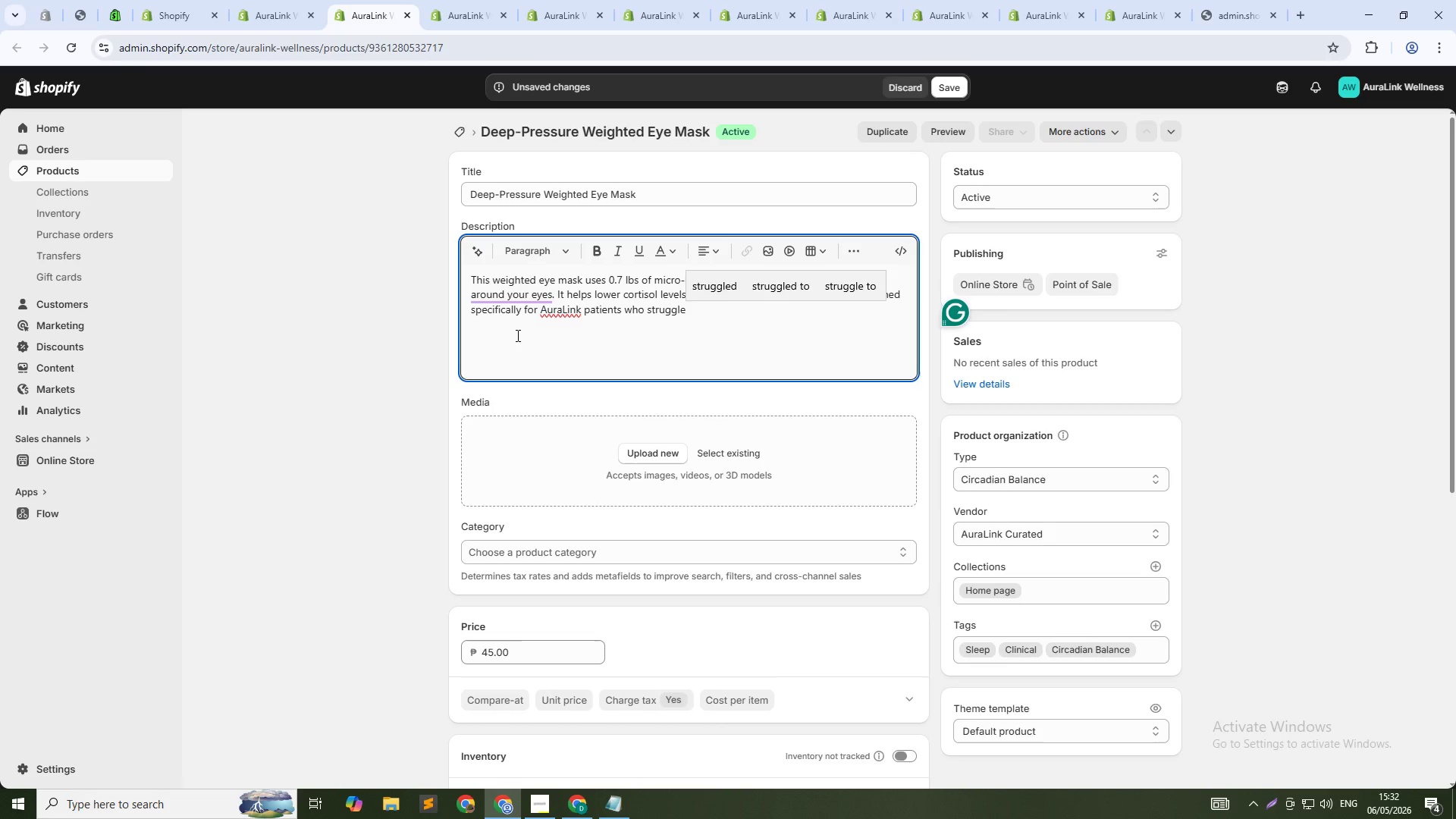 
type( with nighttime anxietyor )
key(Backspace)
key(Backspace)
key(Backspace)
type( or irregular sleep patterns. The silk fabric feels cool and smooth against your skin. Wear it u)
key(Backspace)
type(during meditation, yoga nidra, or as part of your evening Circaid)
key(Backspace)
key(Backspace)
type(dian Balance routine.)
key(Tab)
 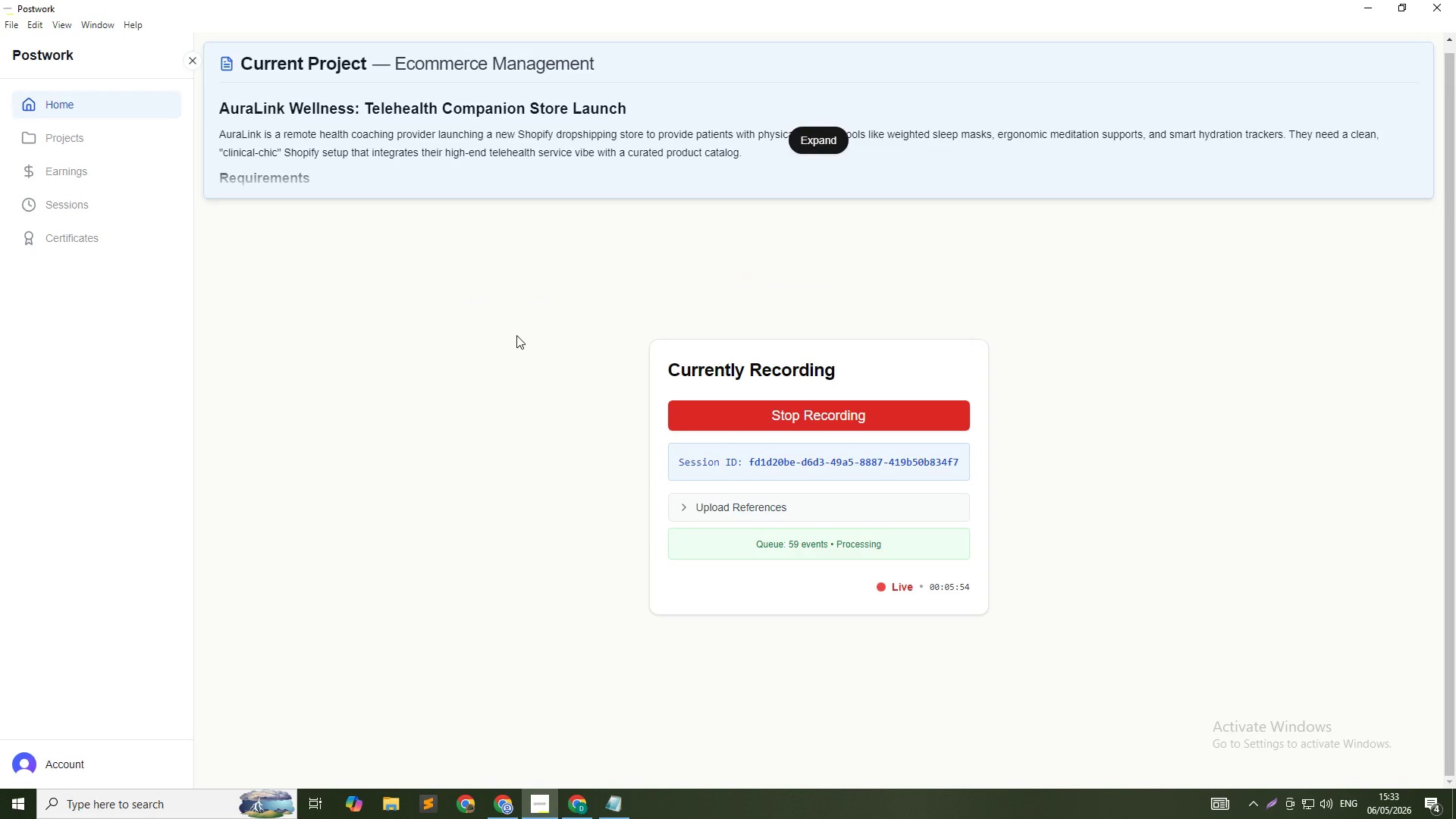 
 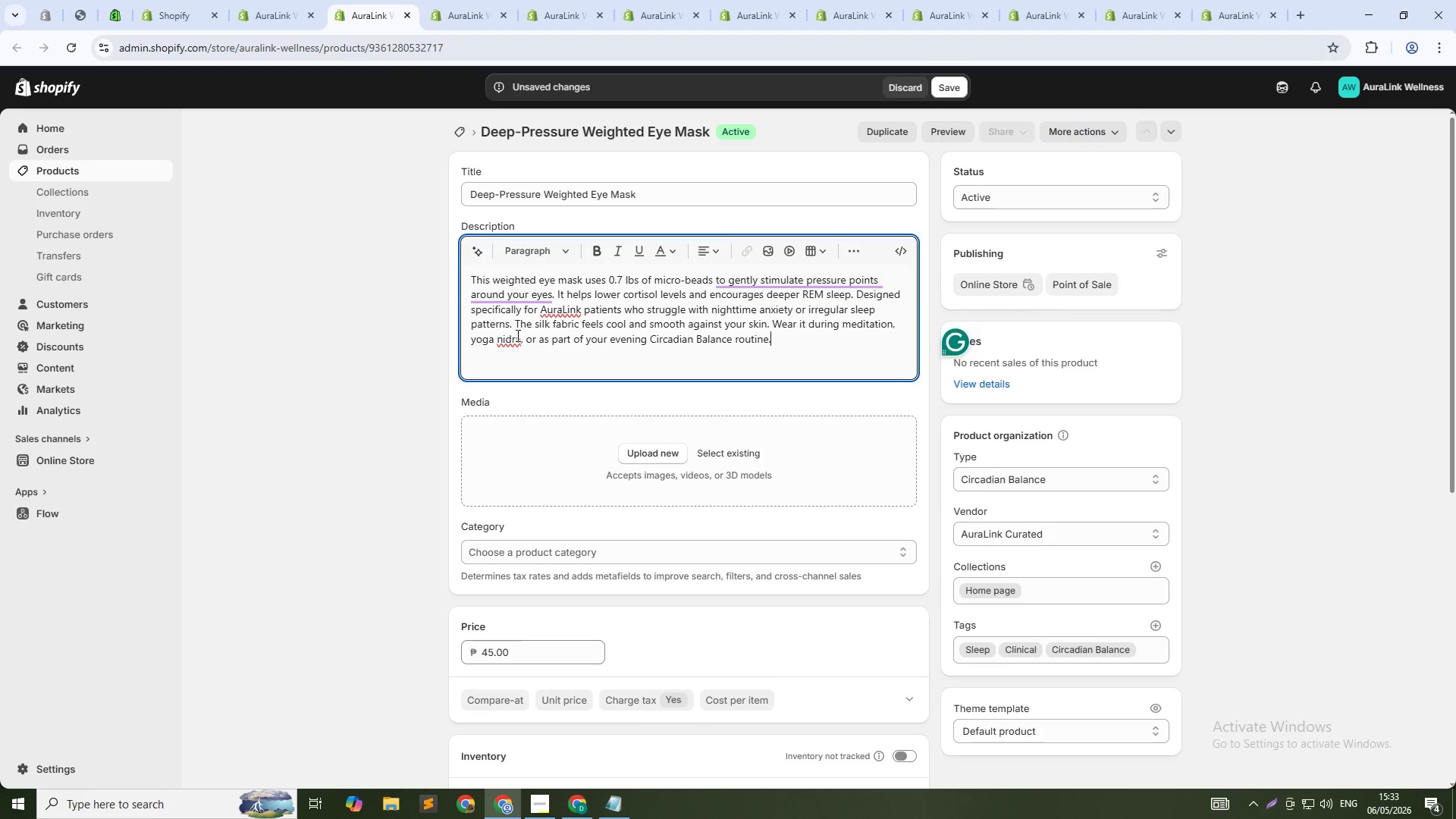 
hold_key(key=AltLeft, duration=0.39)